 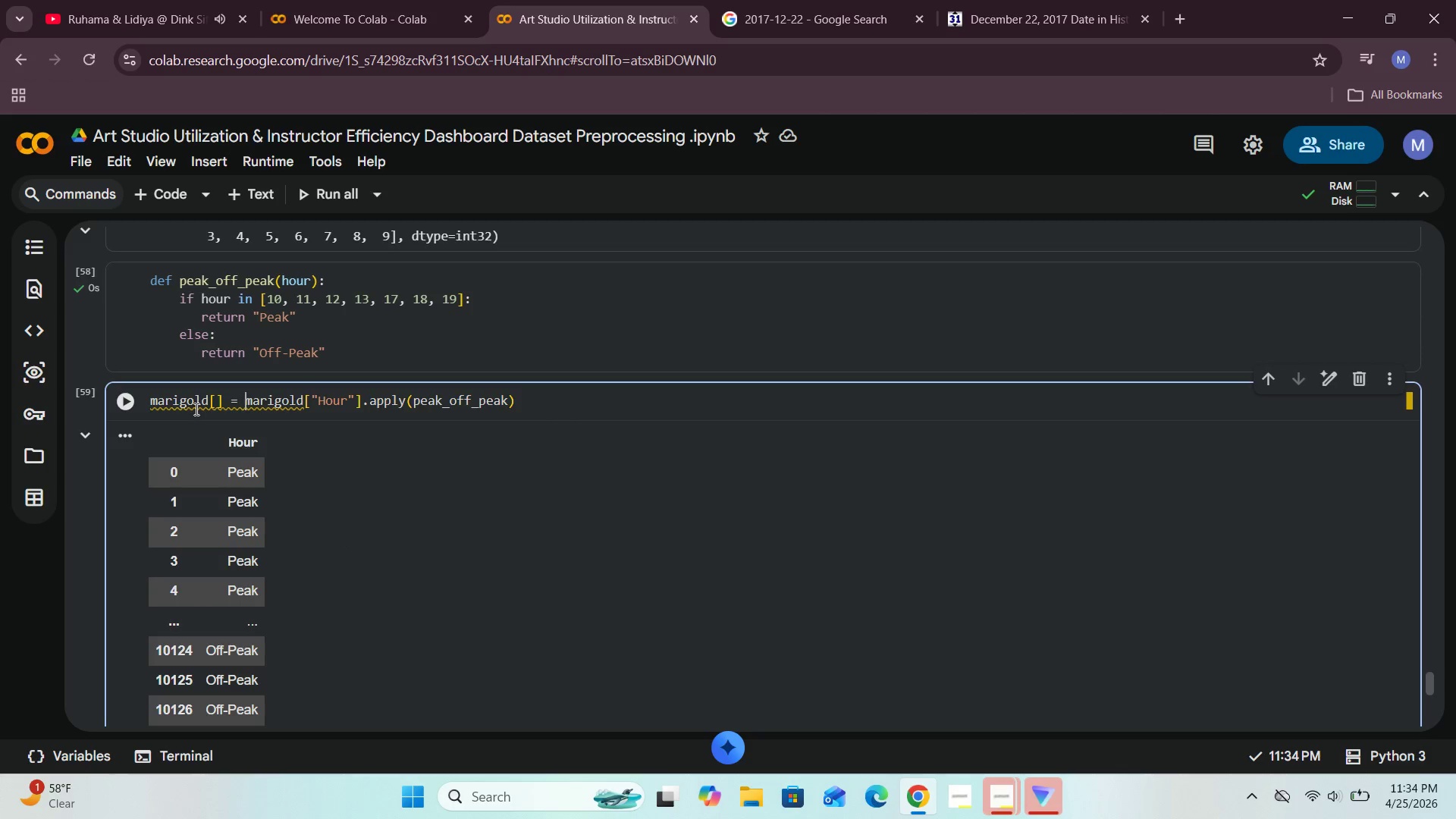 
key(ArrowLeft)
 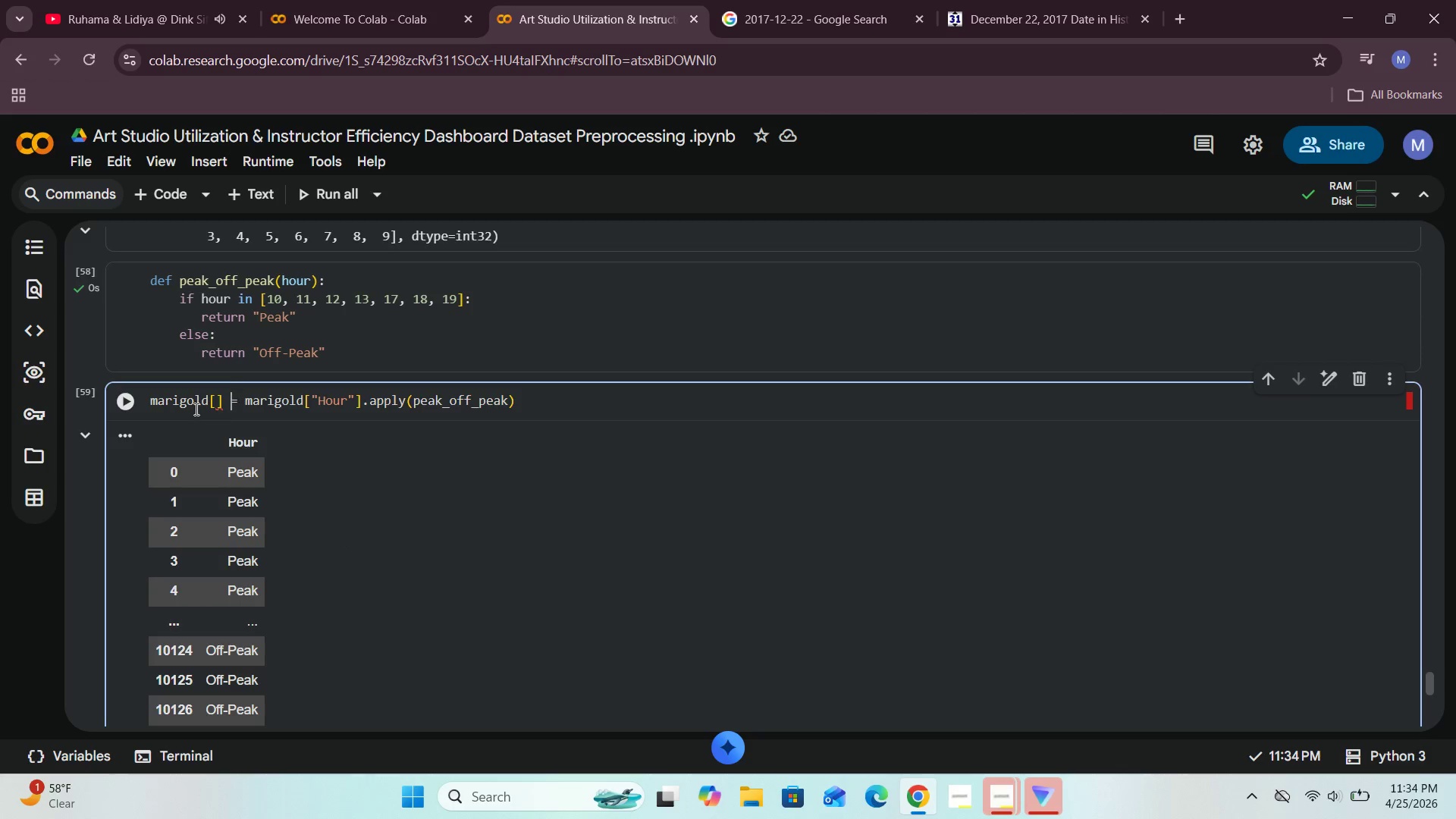 
key(ArrowLeft)
 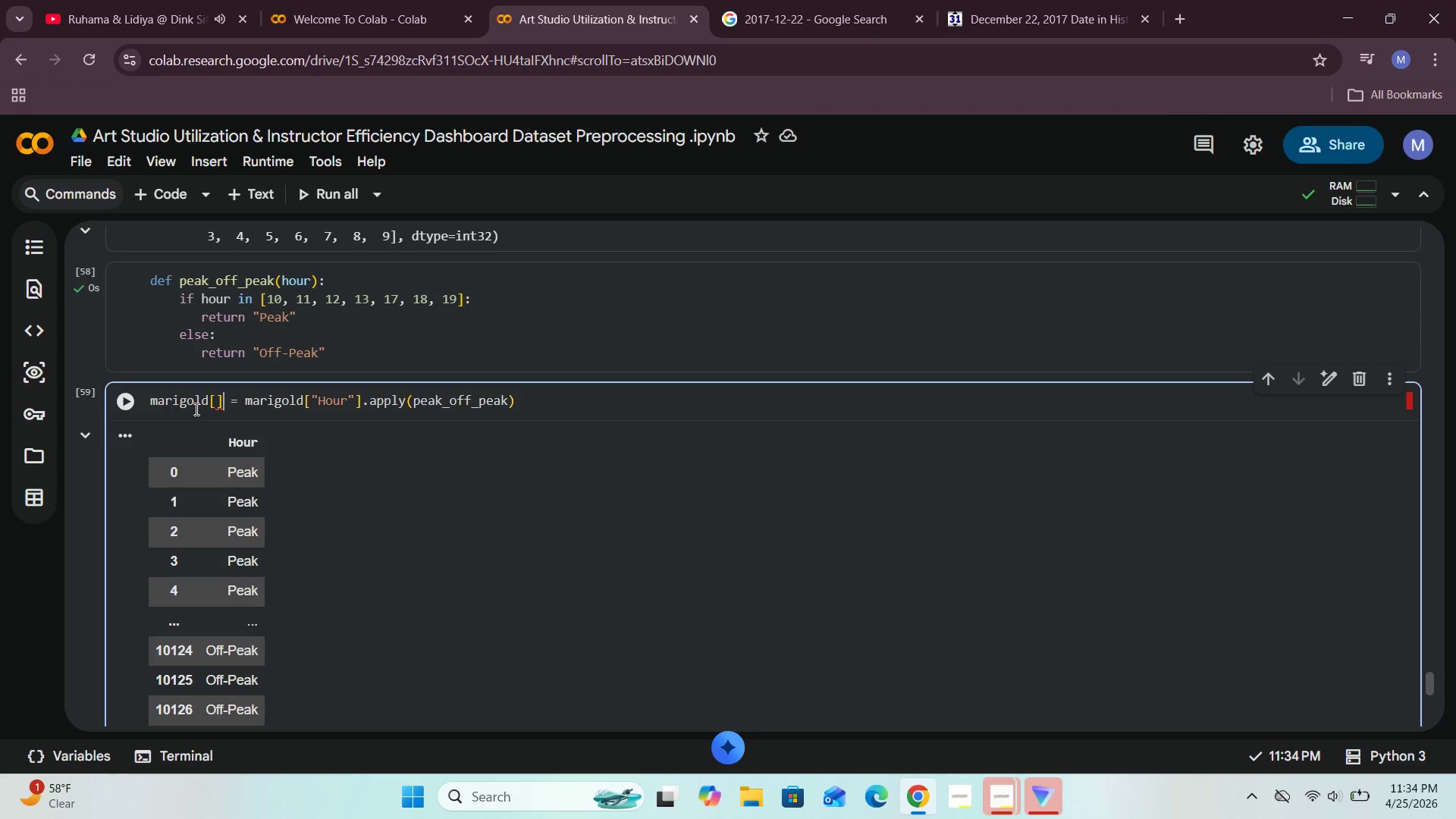 
key(ArrowLeft)
 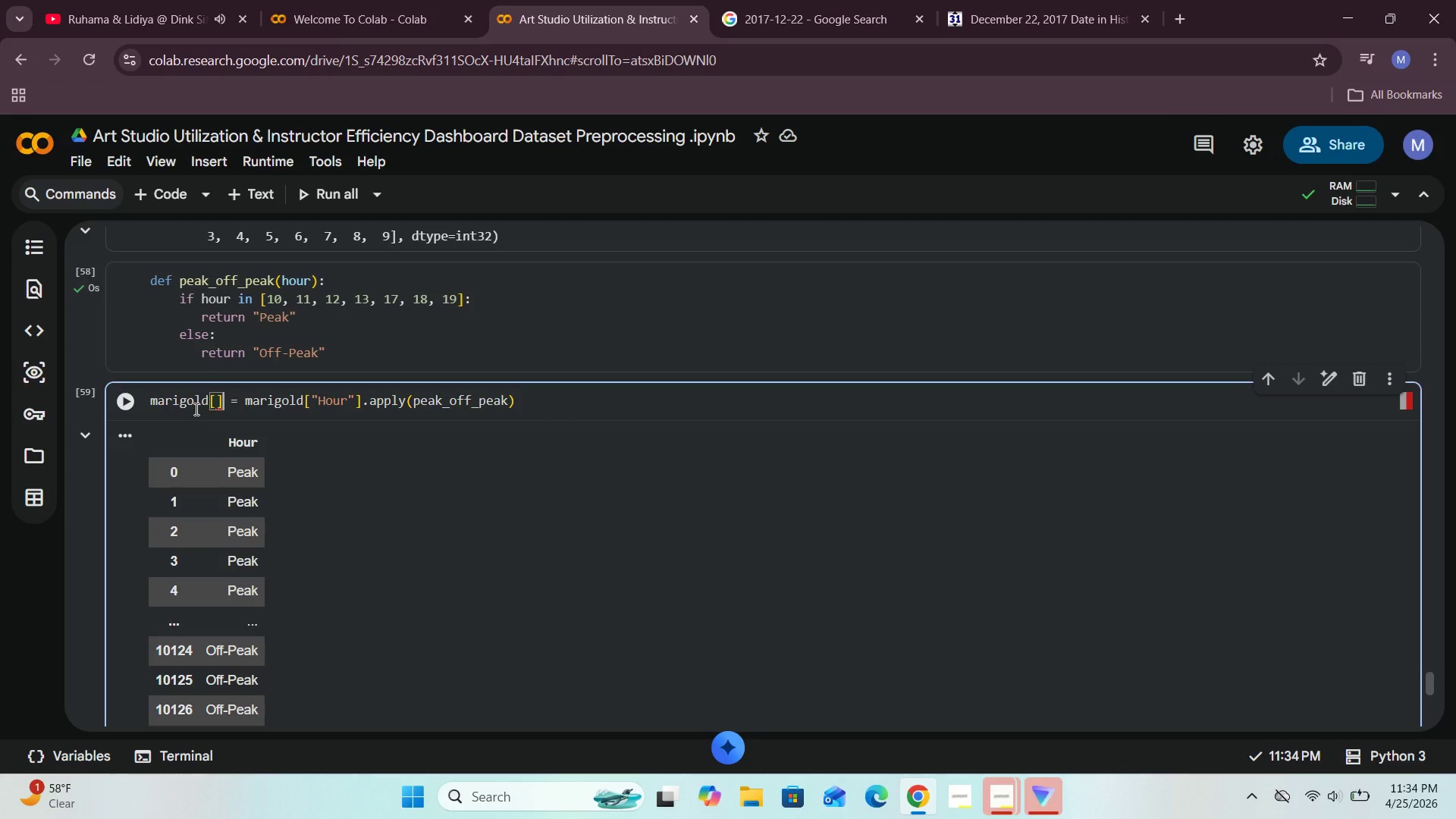 
key(ArrowLeft)
 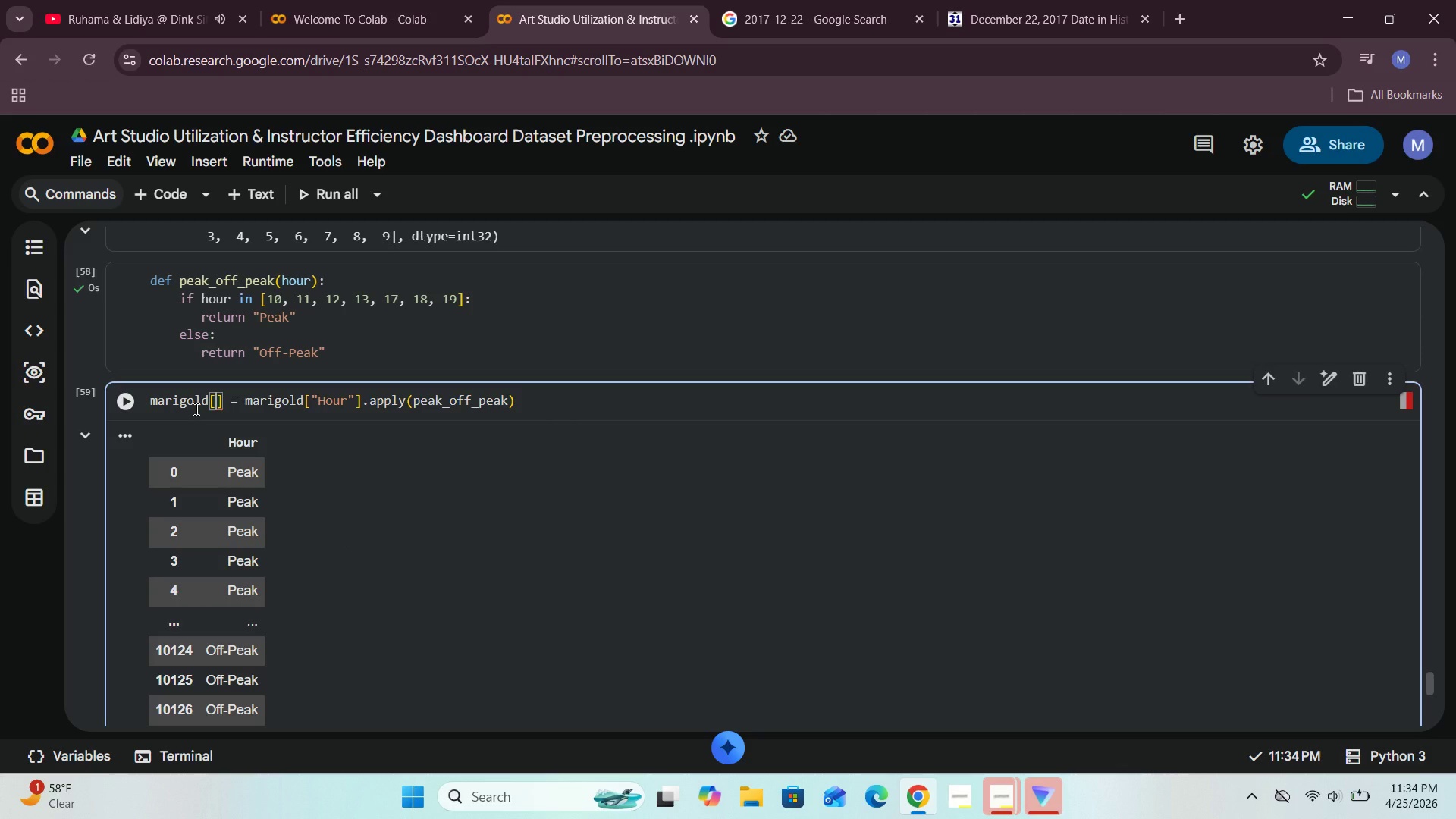 
type("Peak )
key(Backspace)
type(_O)
key(Backspace)
key(Backspace)
type(_Period)
 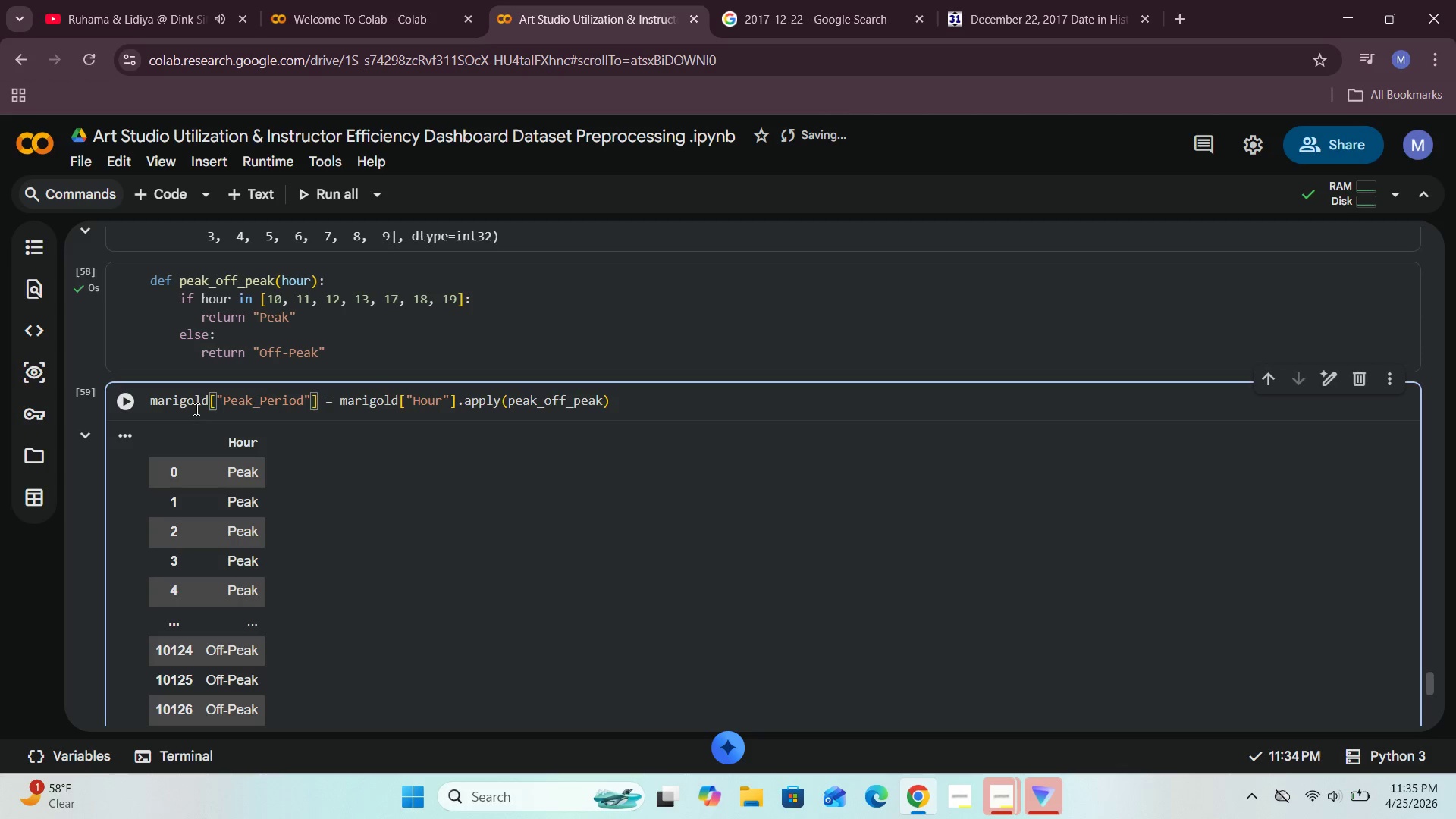 
left_click([140, 399])
 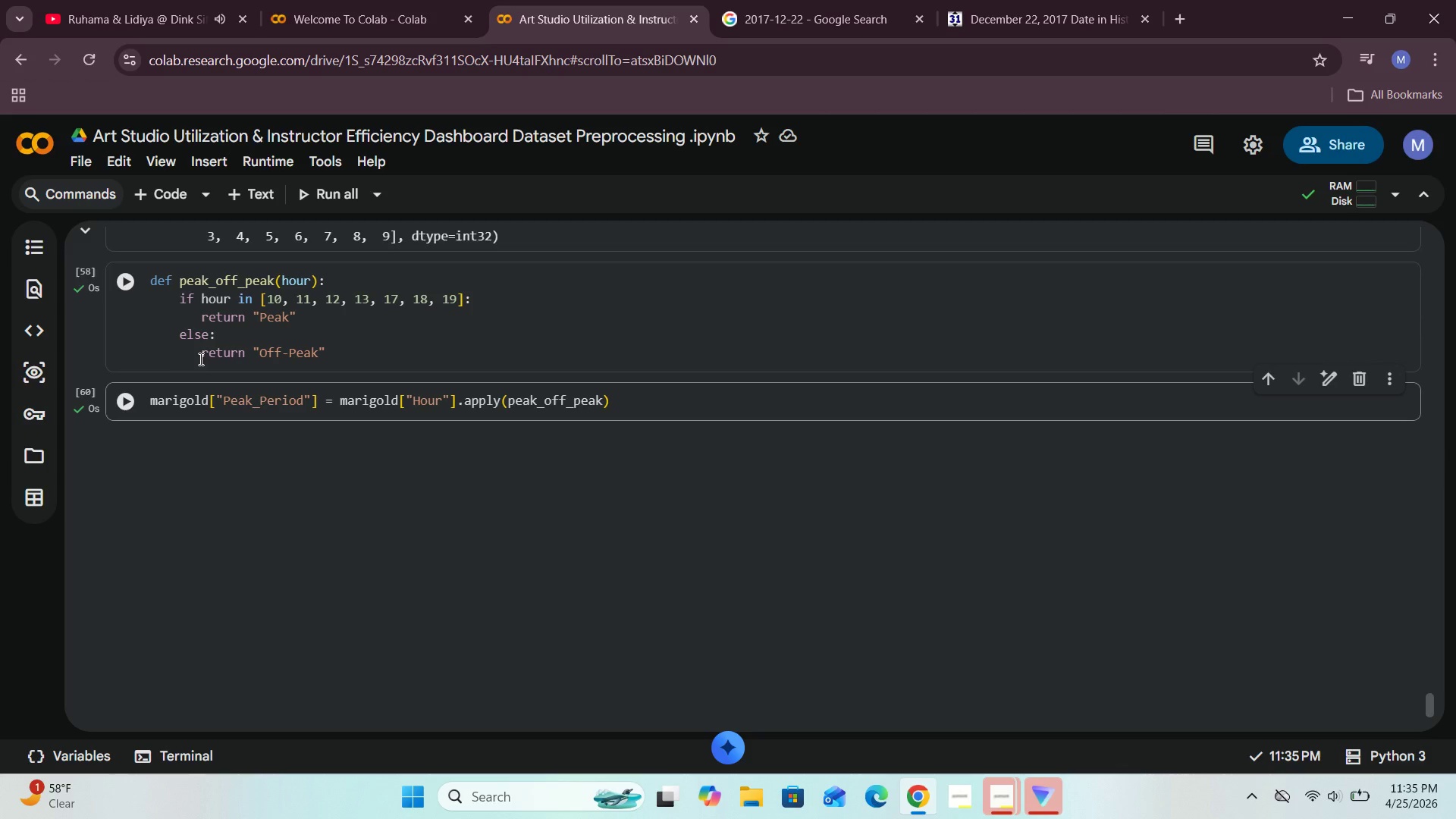 
wait(7.83)
 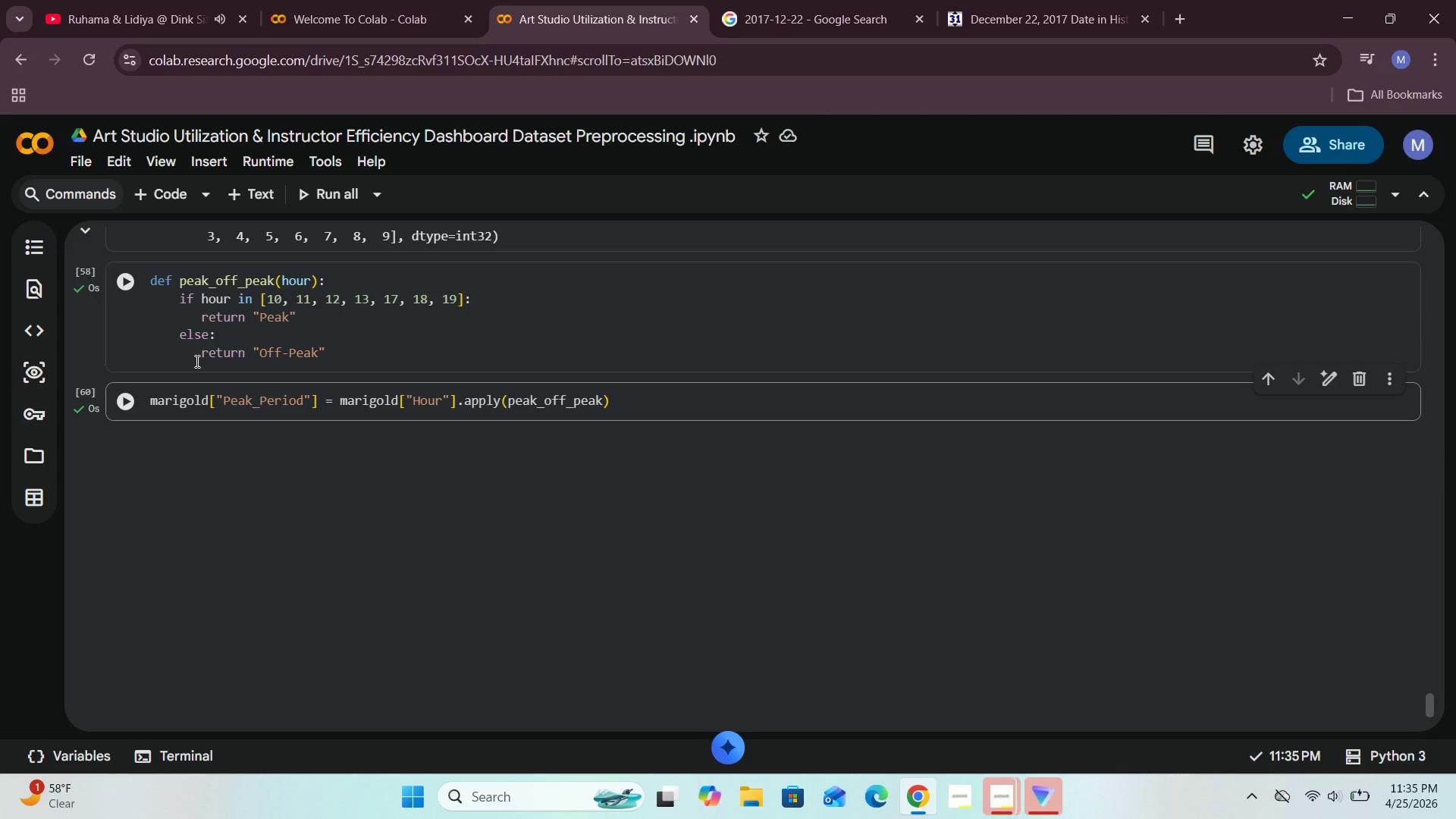 
left_click([175, 192])
 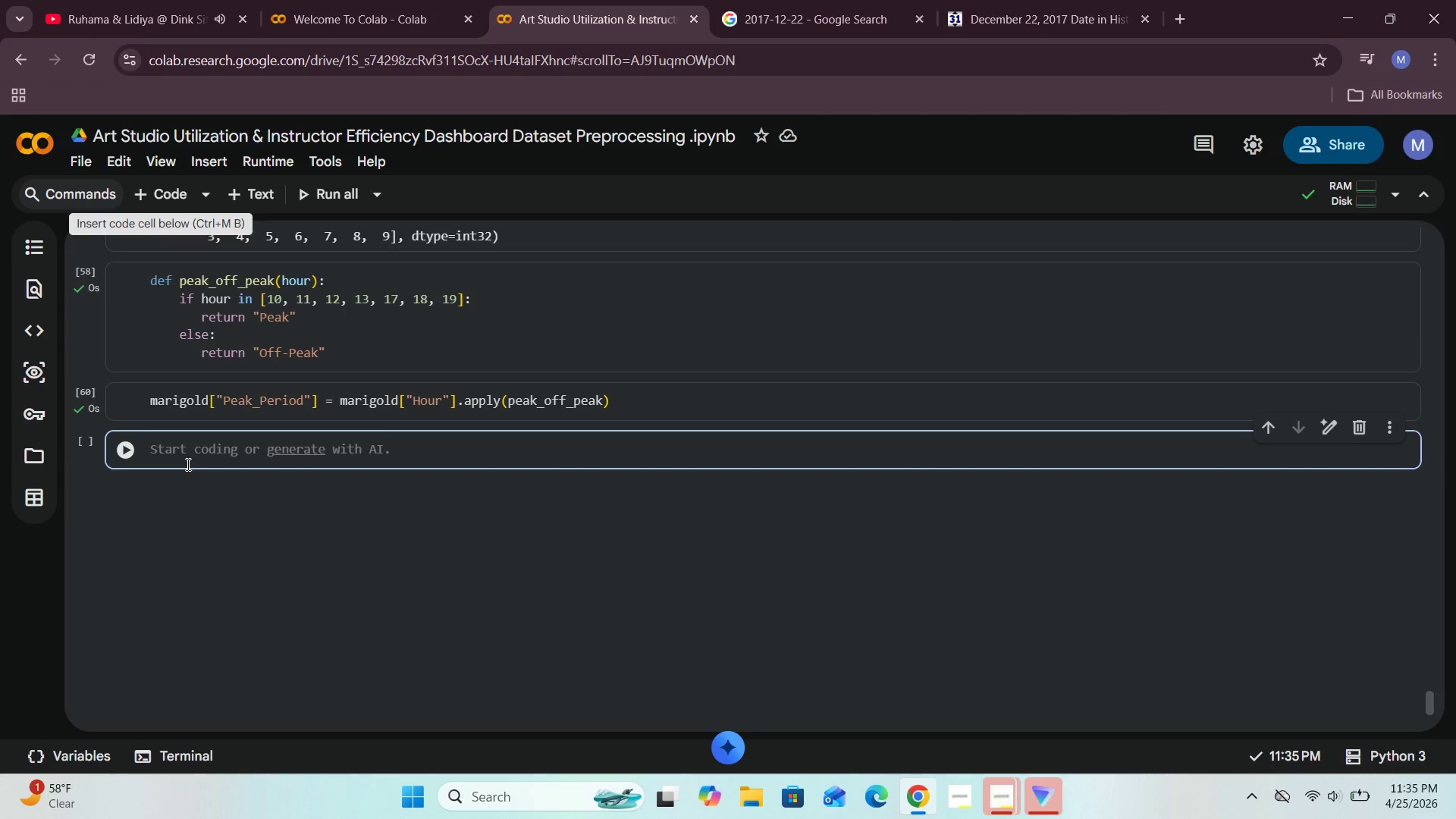 
left_click([187, 462])
 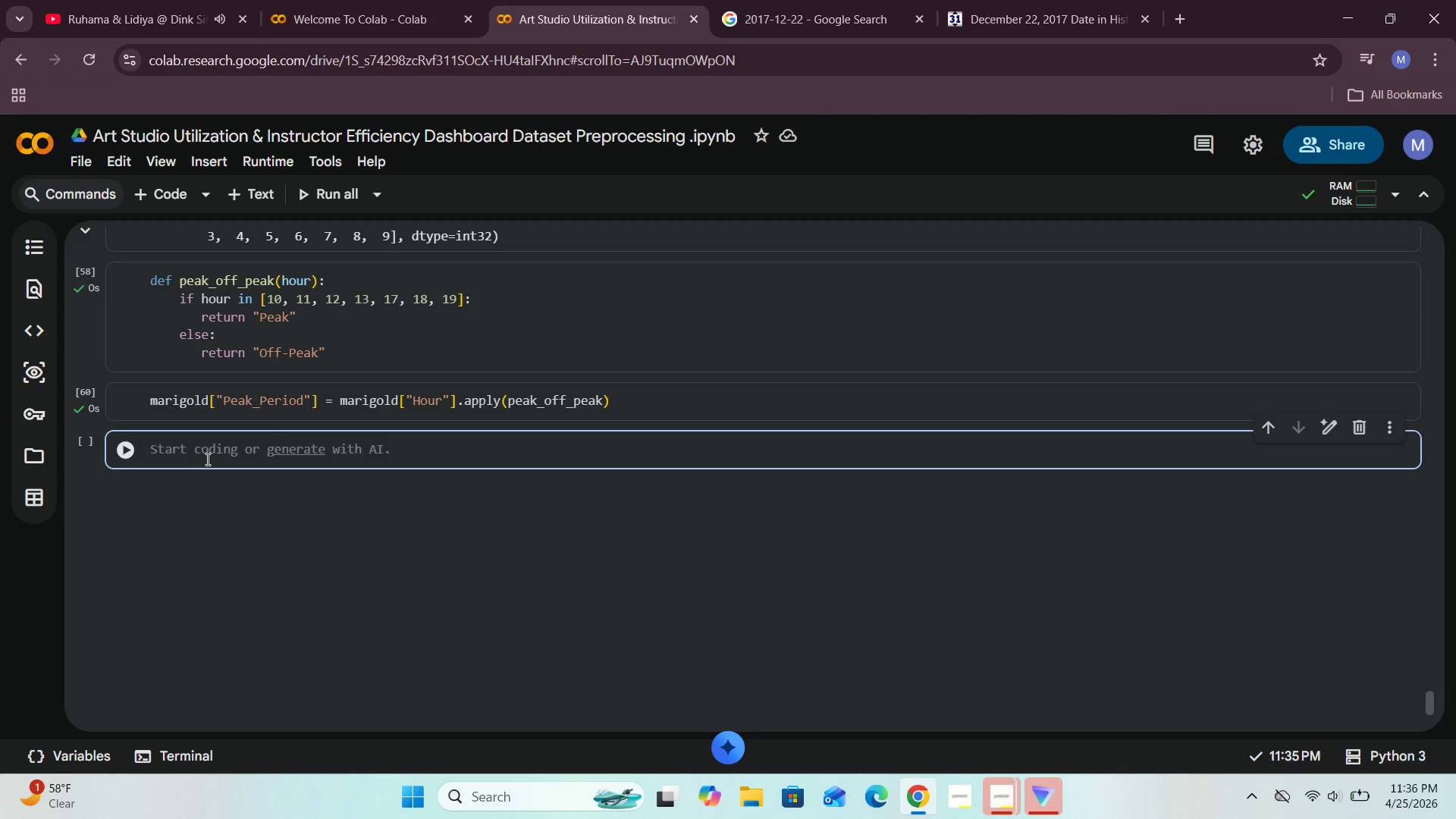 
wait(53.42)
 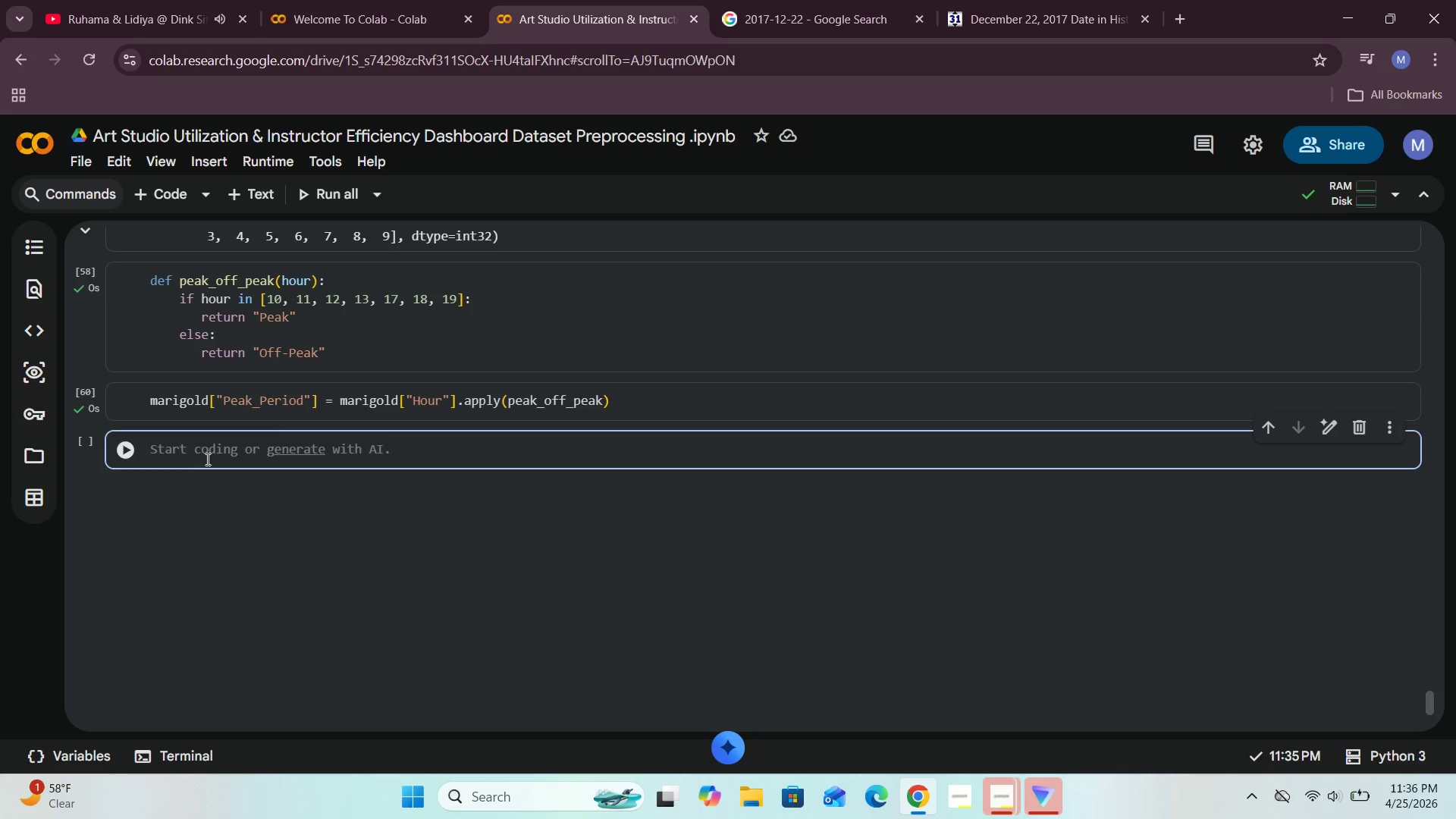 
type(marigold[["Hour)
 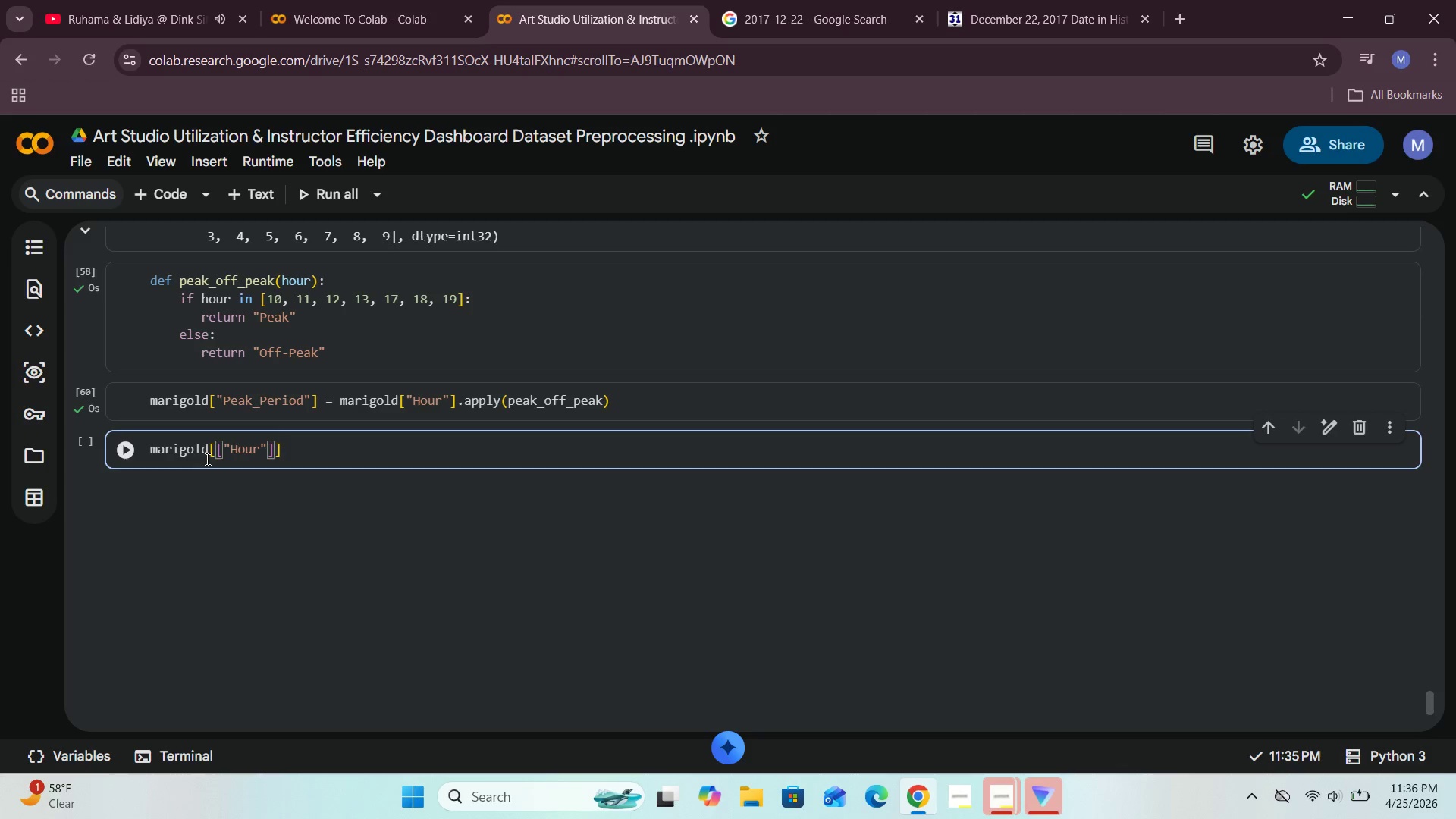 
key(ArrowRight)
 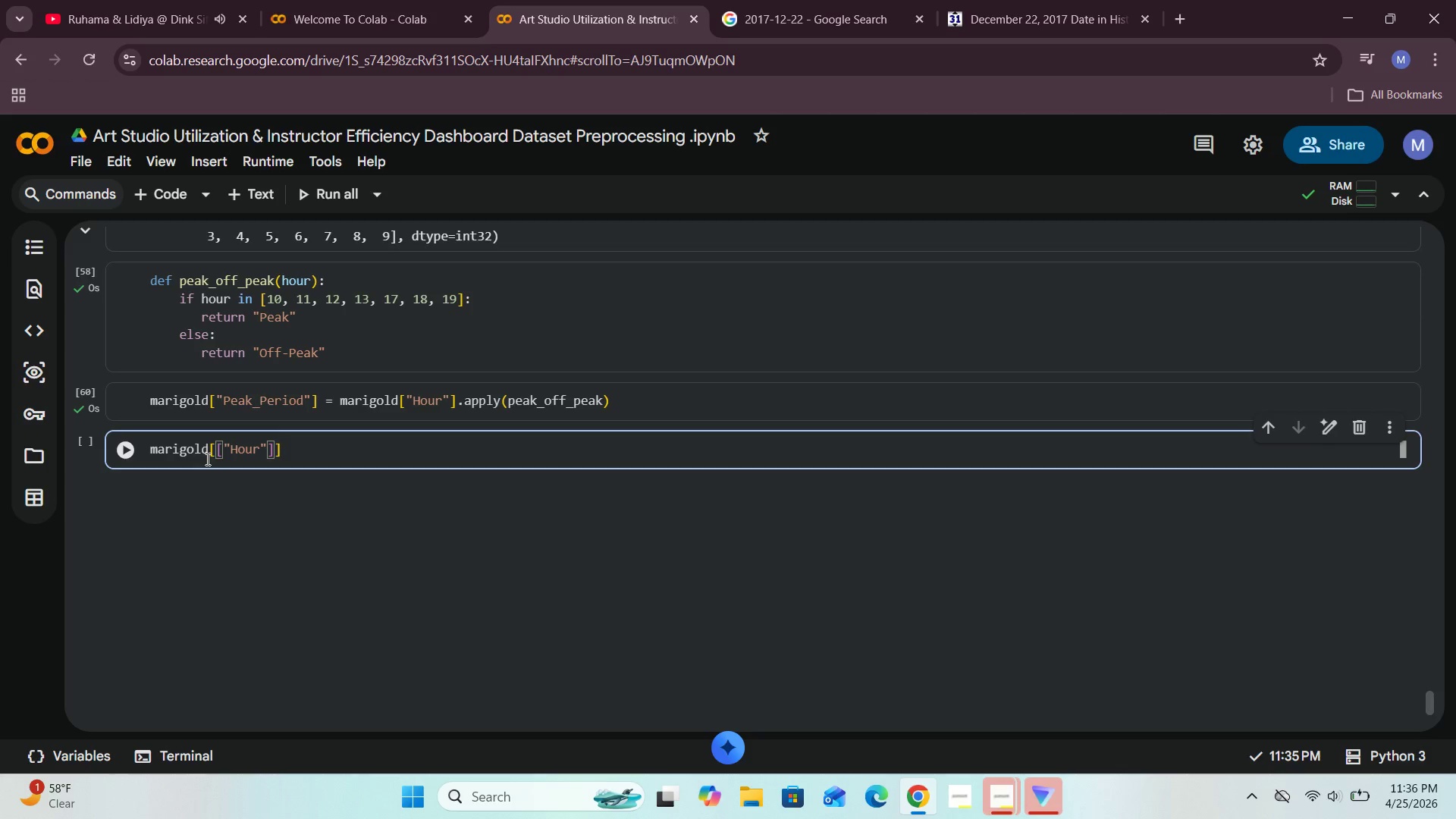 
type(, "Peak_Period)
 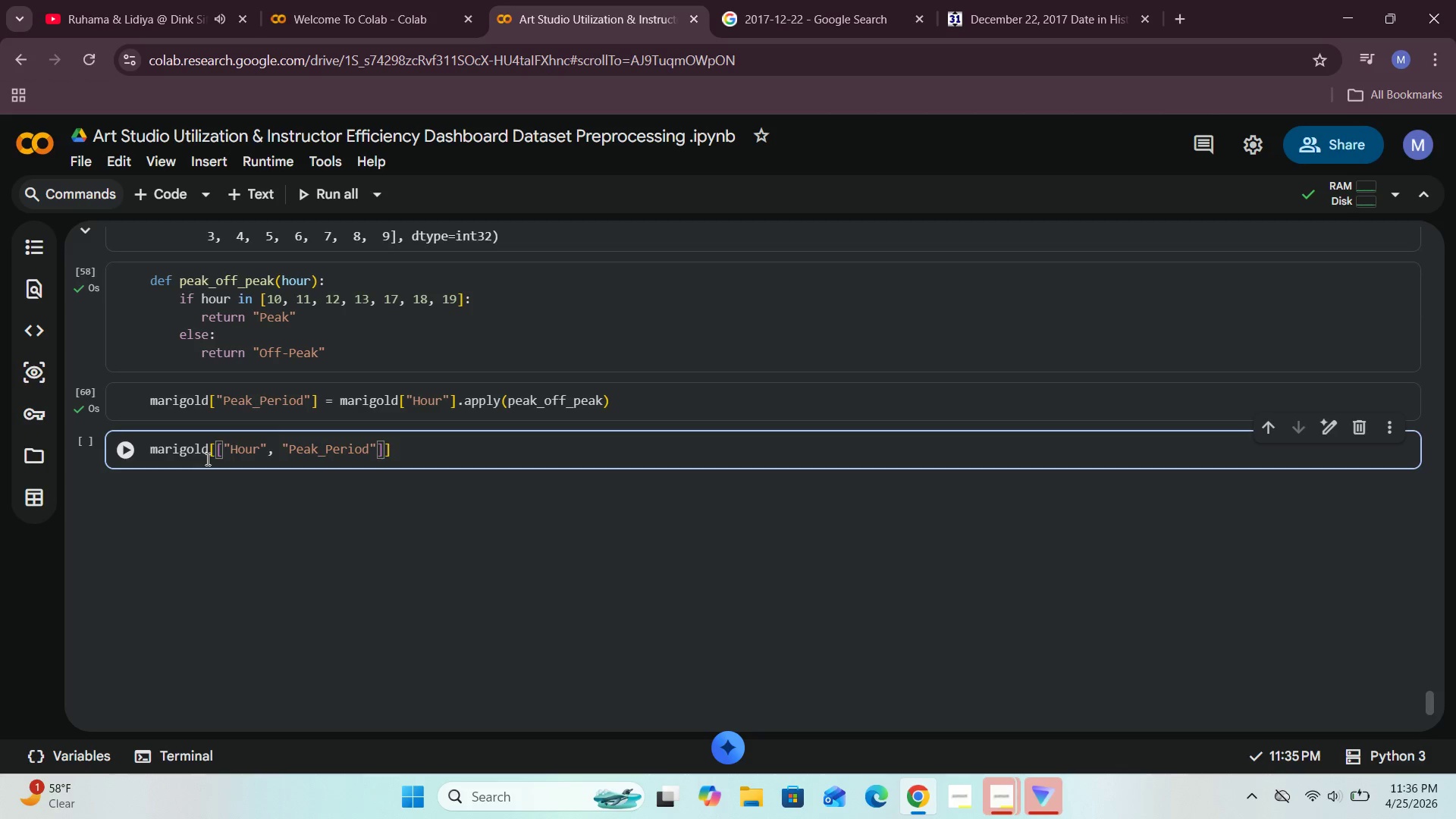 
left_click([405, 450])
 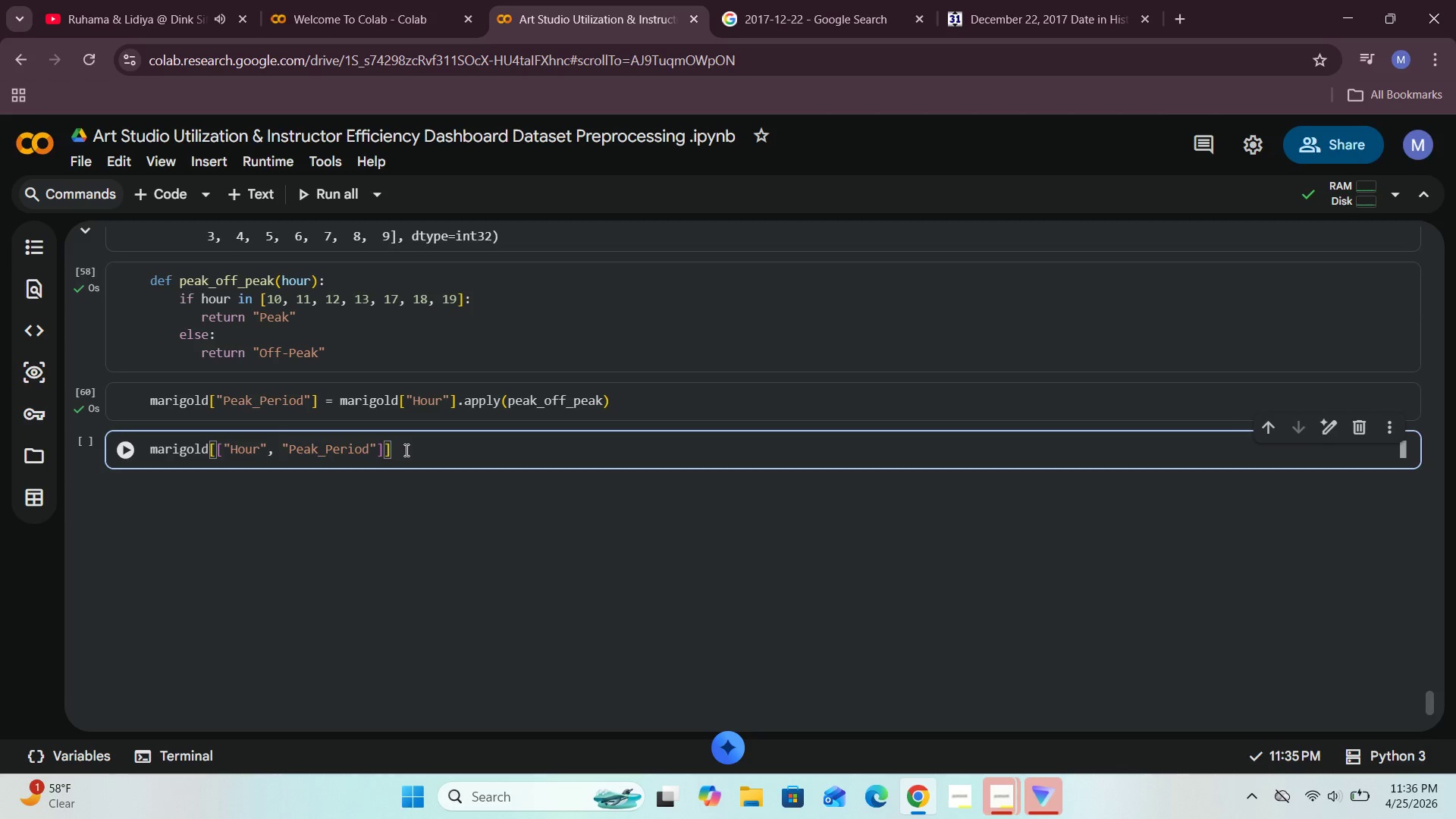 
type(.drop)
 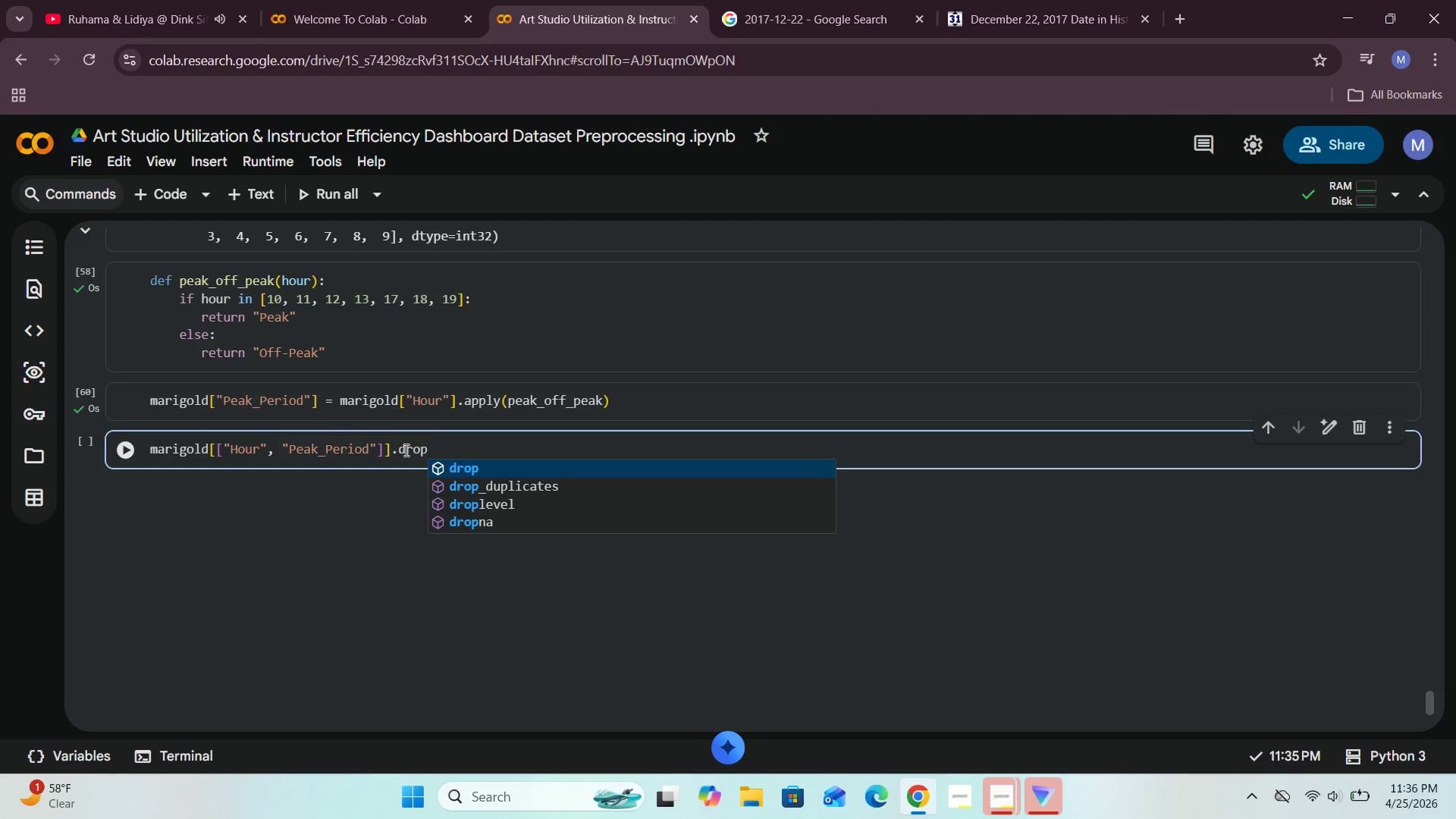 
key(Backspace)
 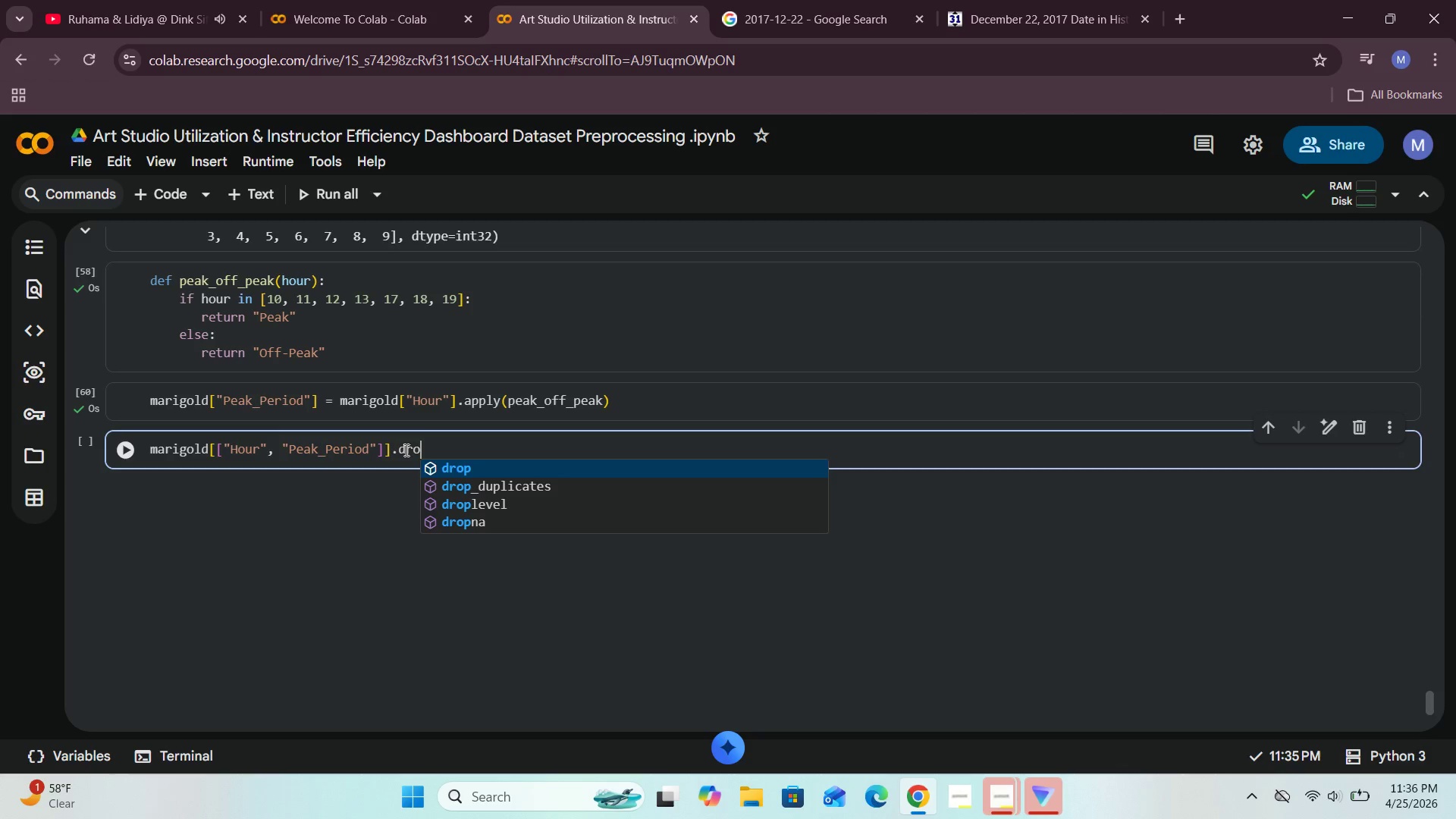 
key(Backspace)
 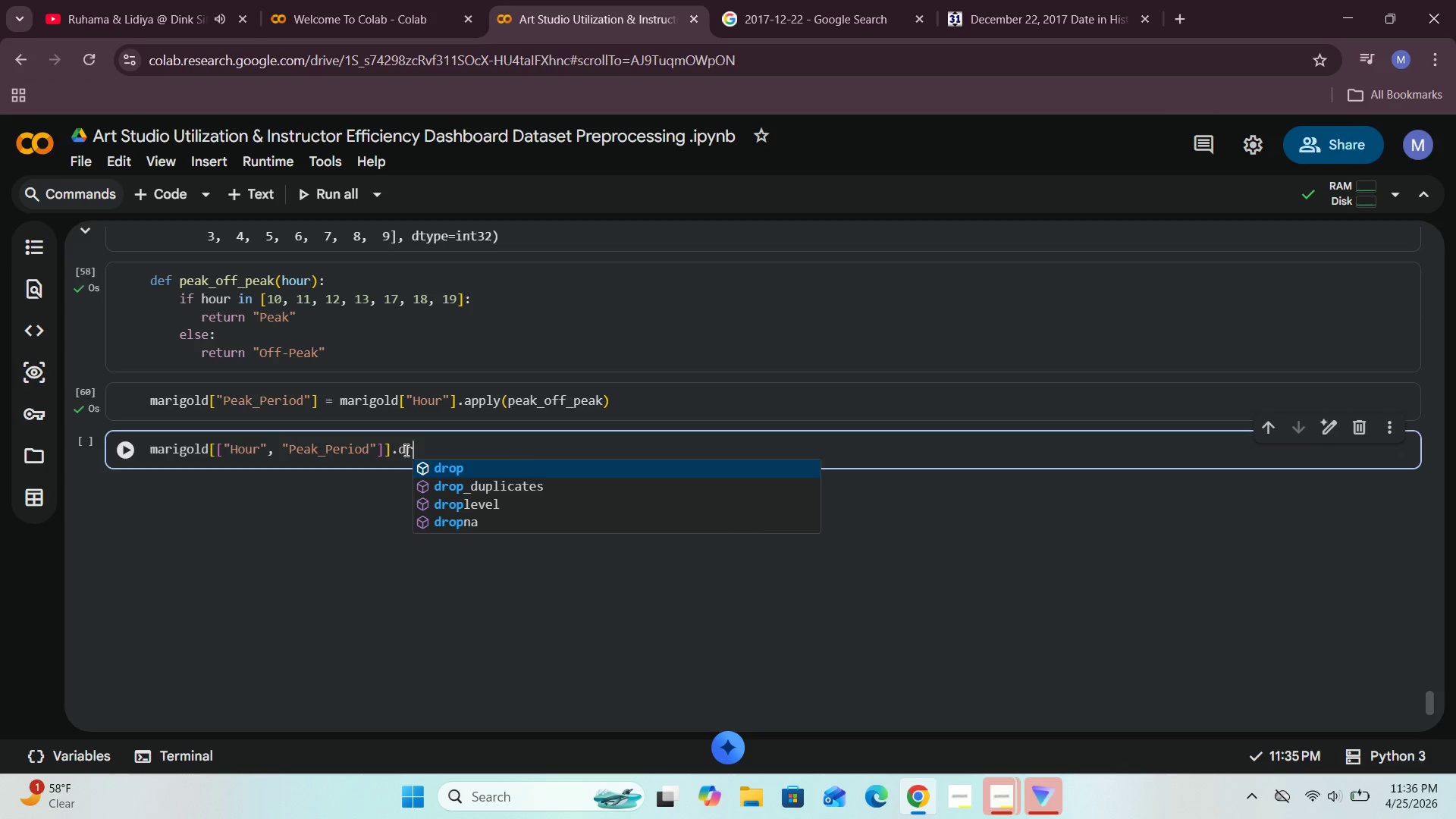 
key(Backspace)
 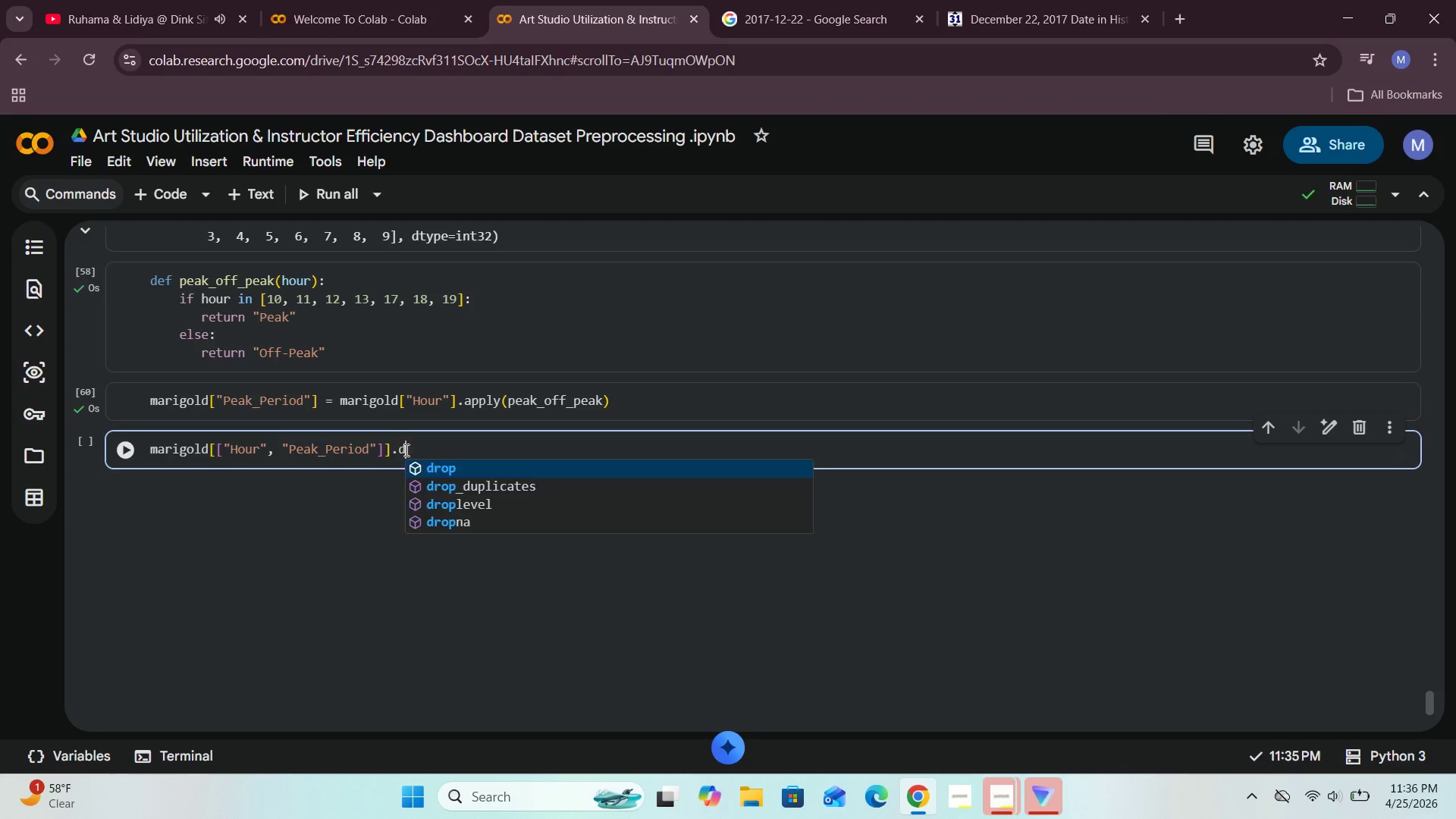 
key(Backspace)
 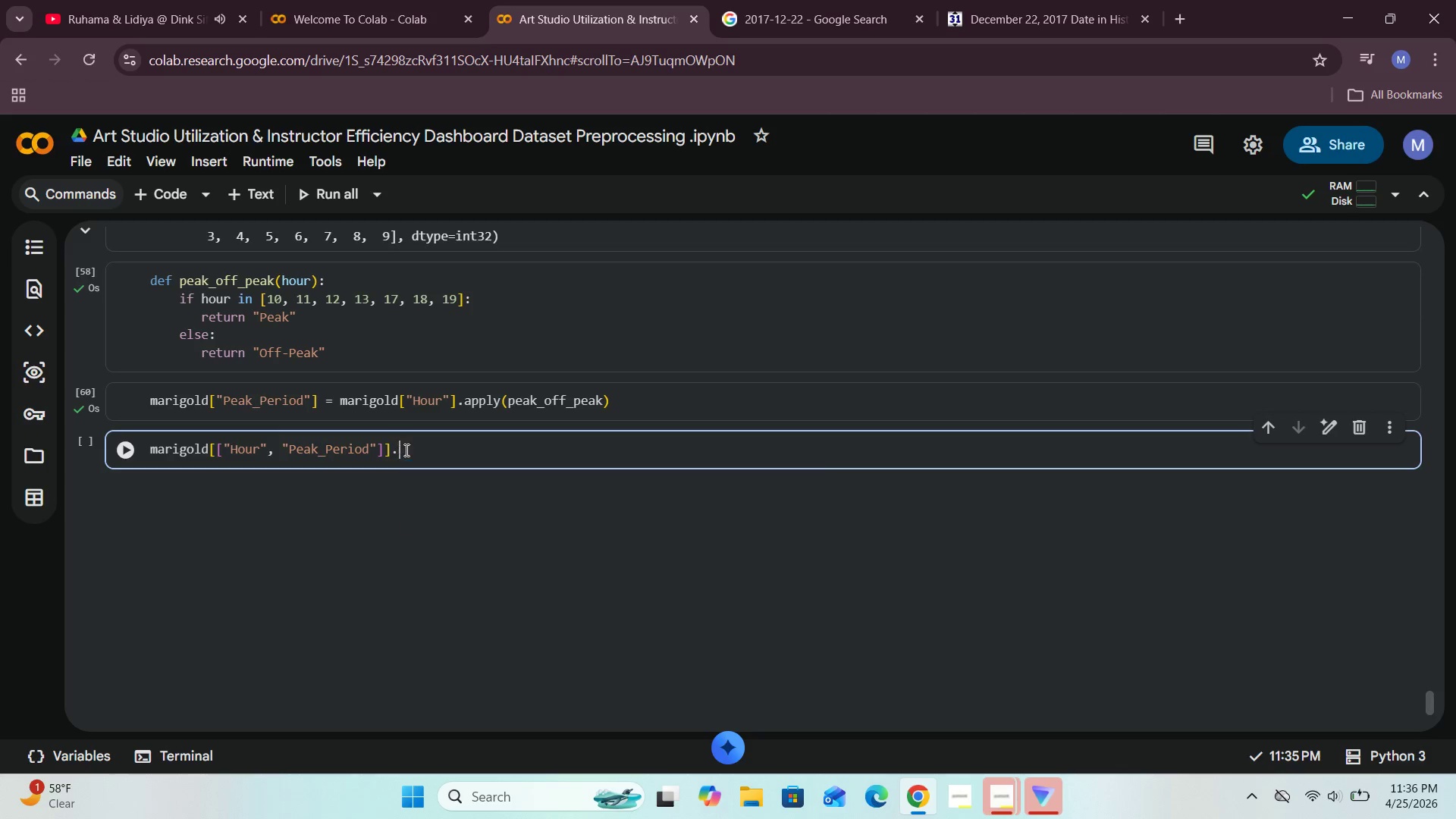 
key(Backspace)
 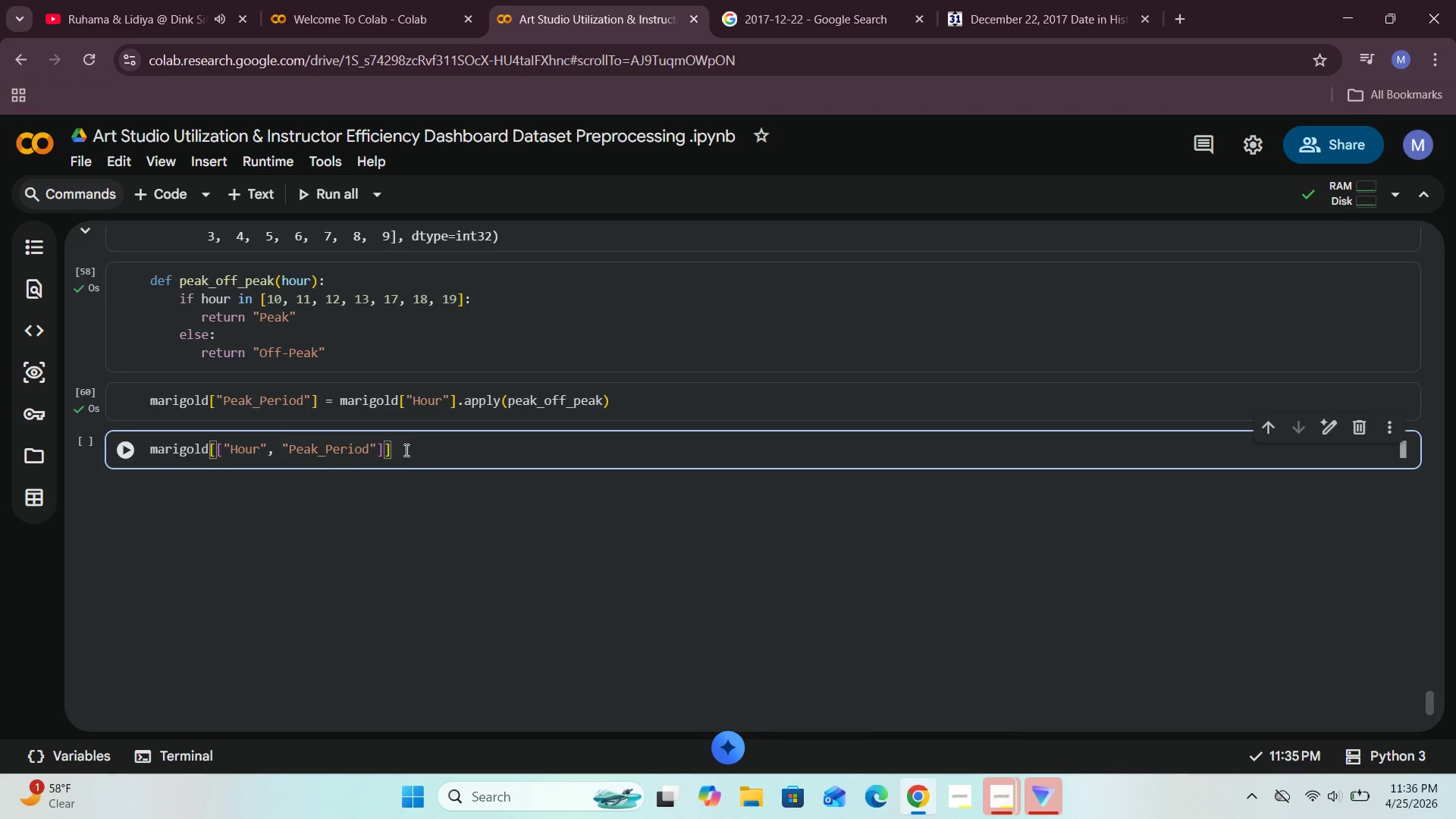 
key(Shift+Enter)
 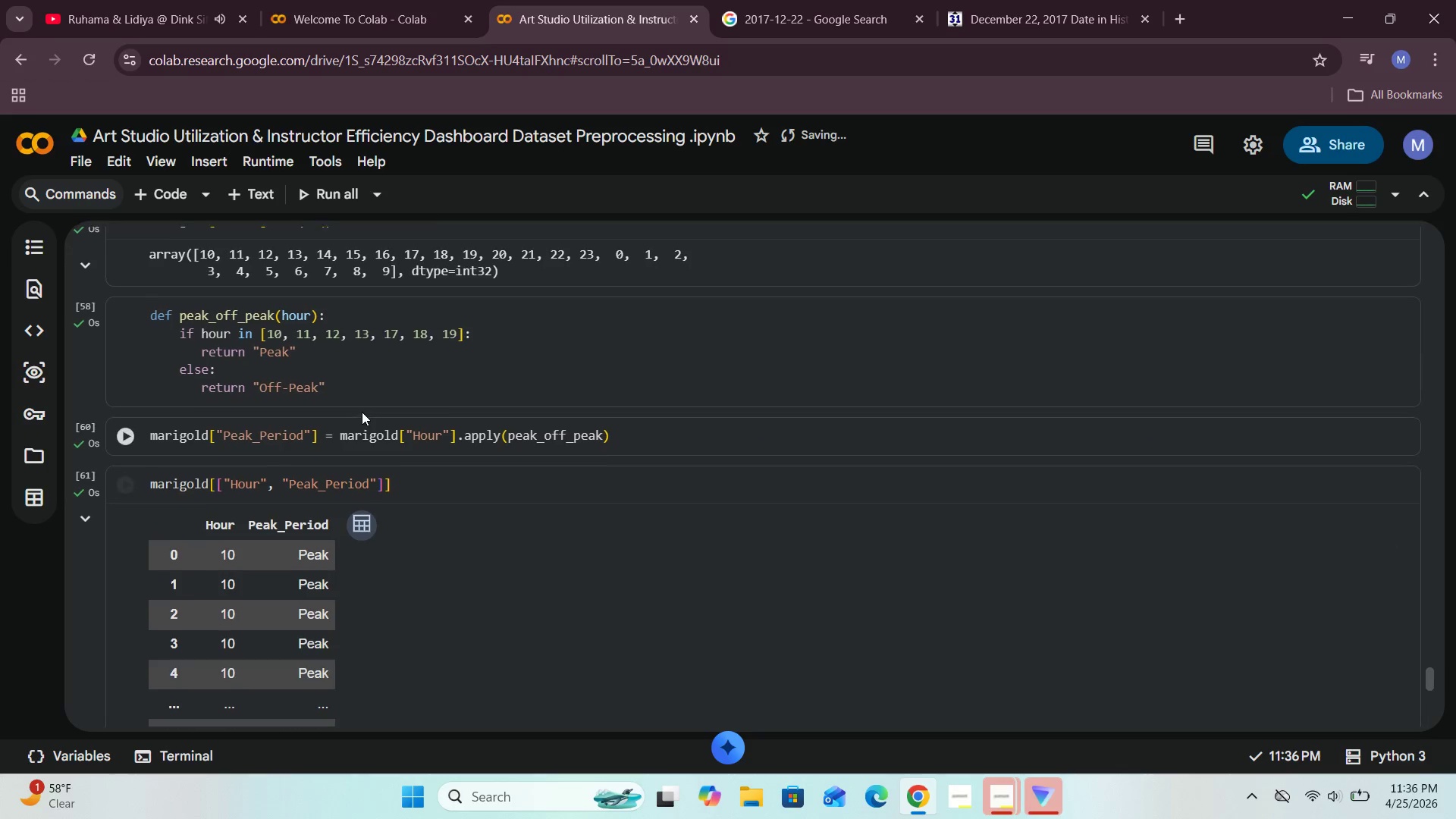 
key(Shift+ShiftRight)
 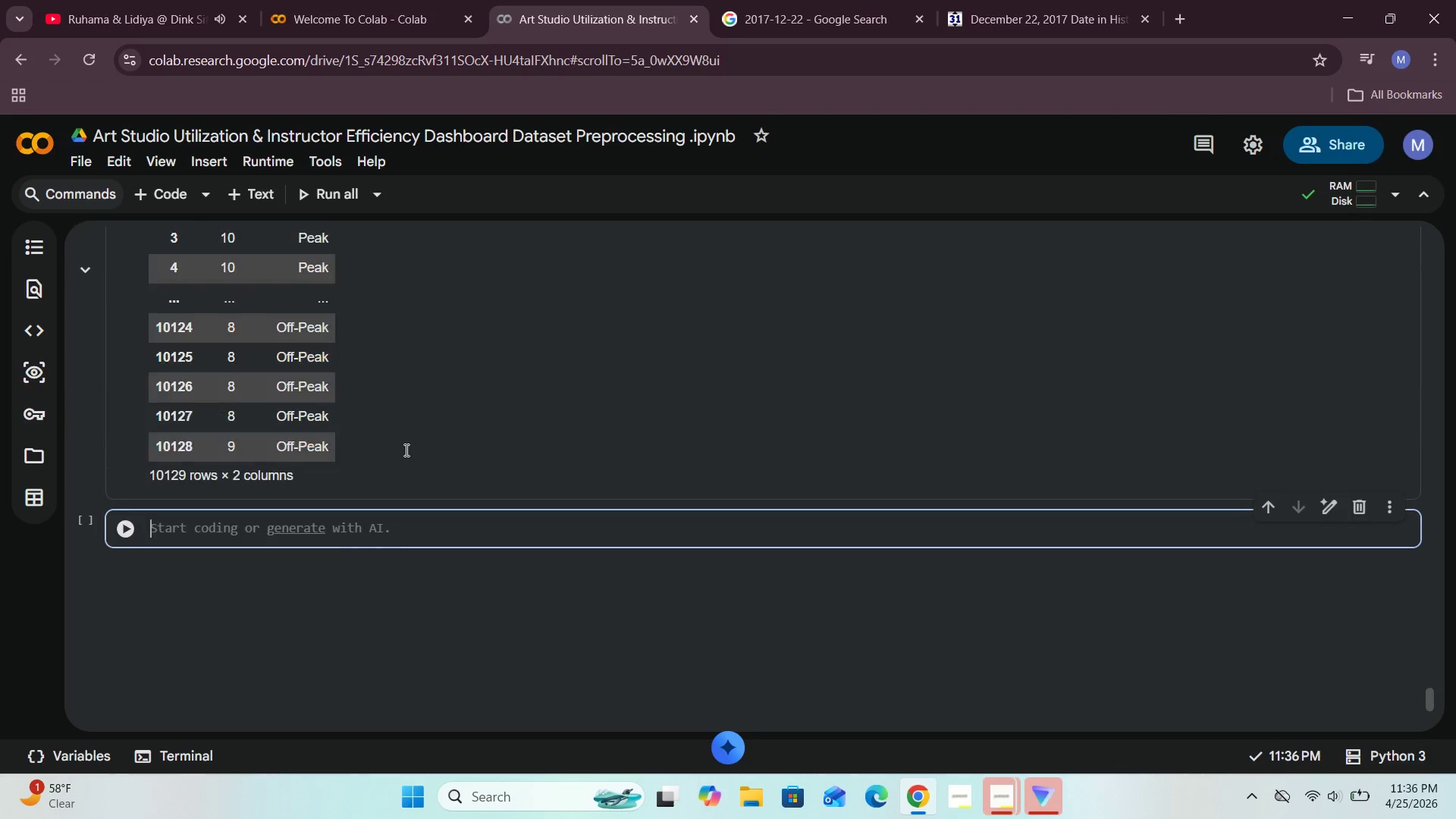 
left_click([409, 485])
 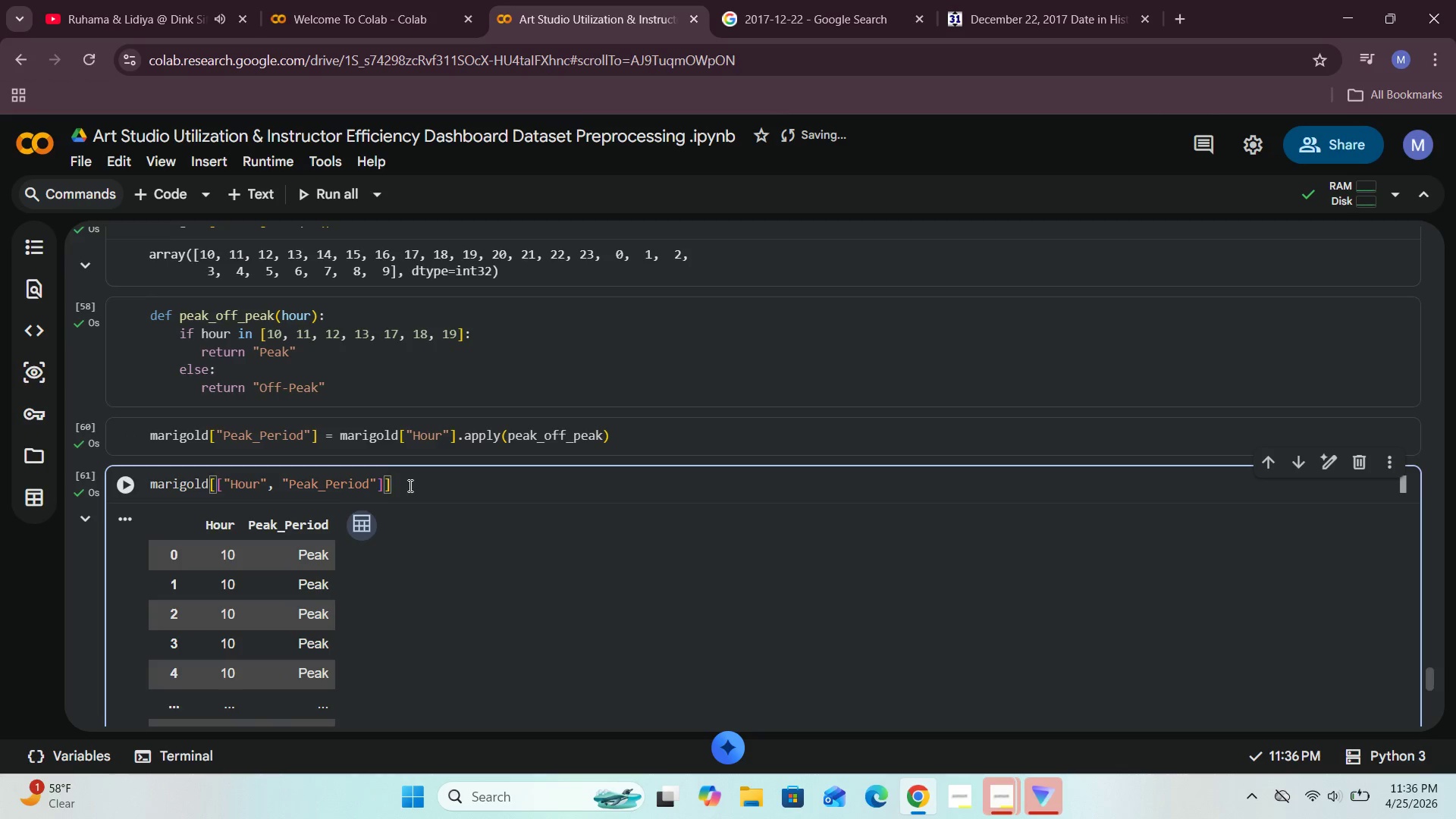 
type(.drop_duplicates)
 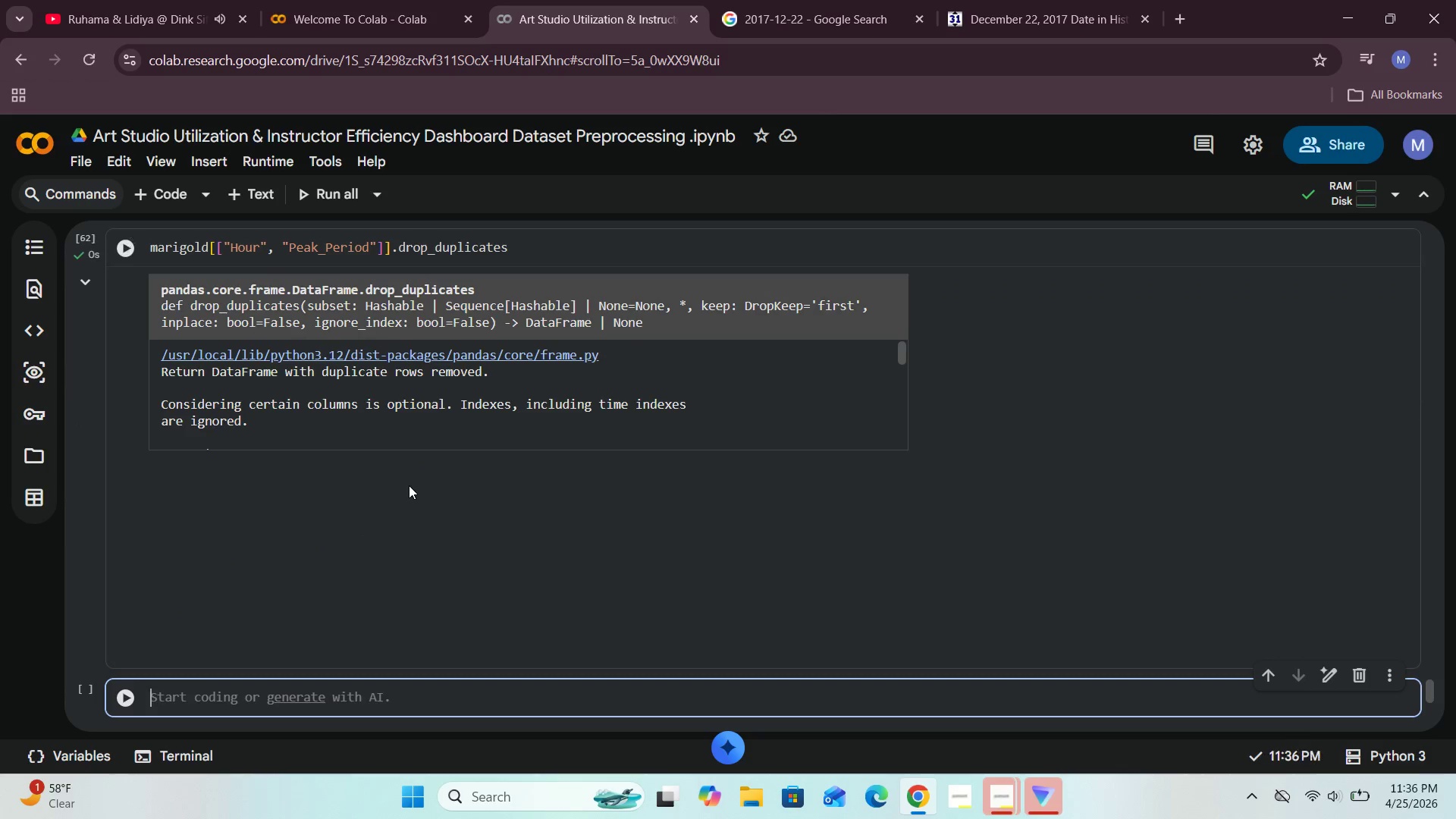 
 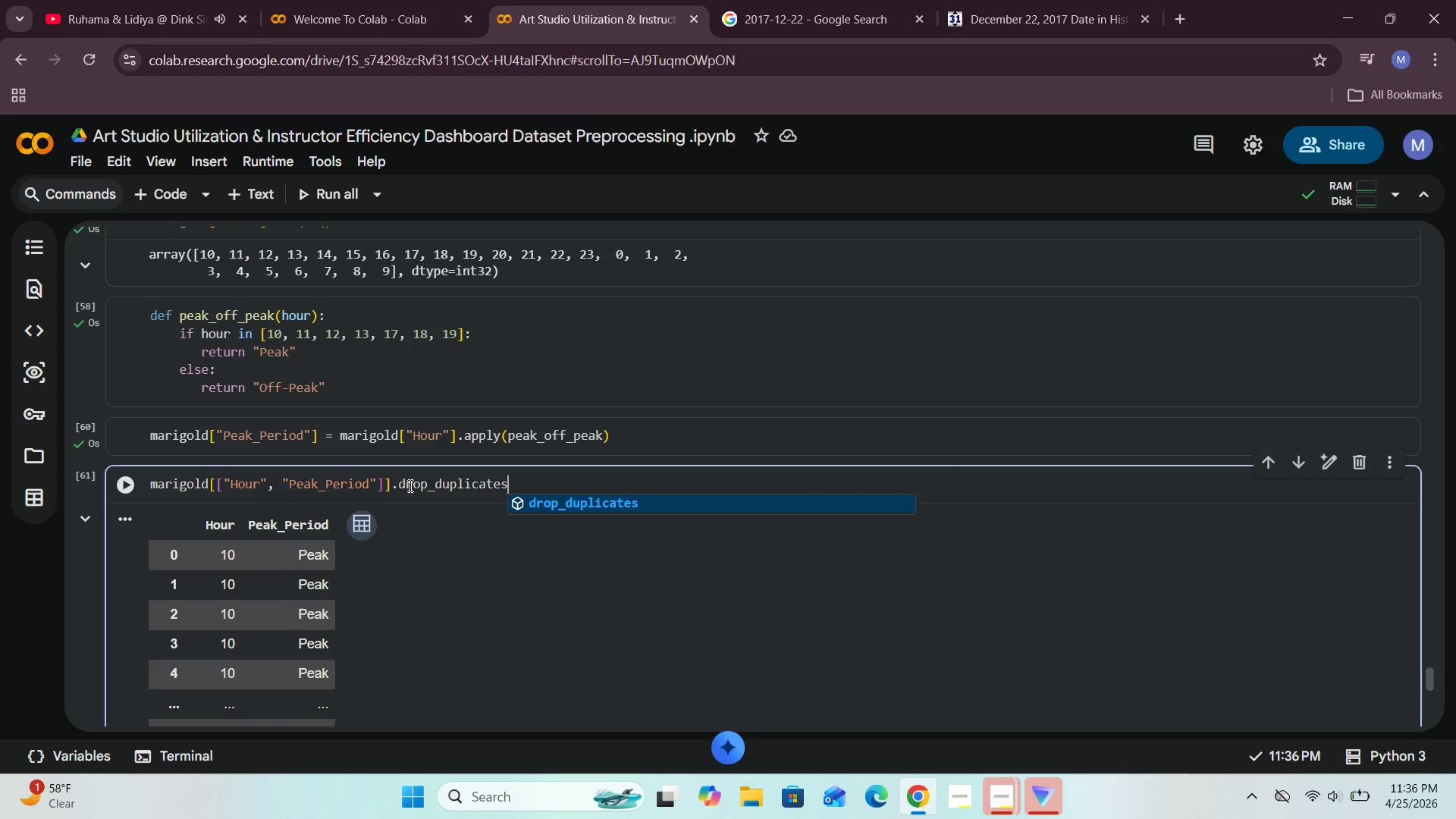 
key(Shift+Enter)
 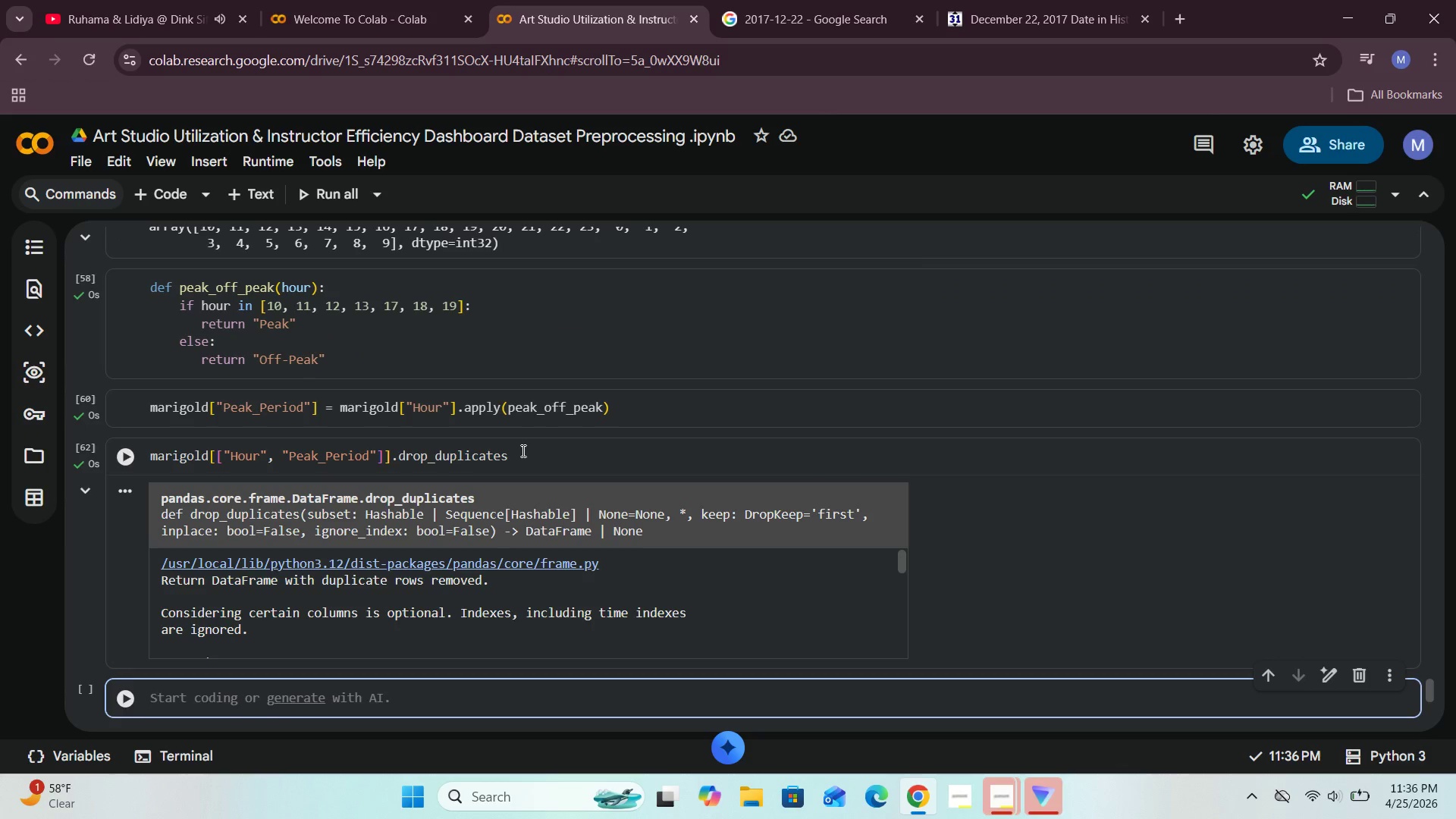 
left_click([522, 450])
 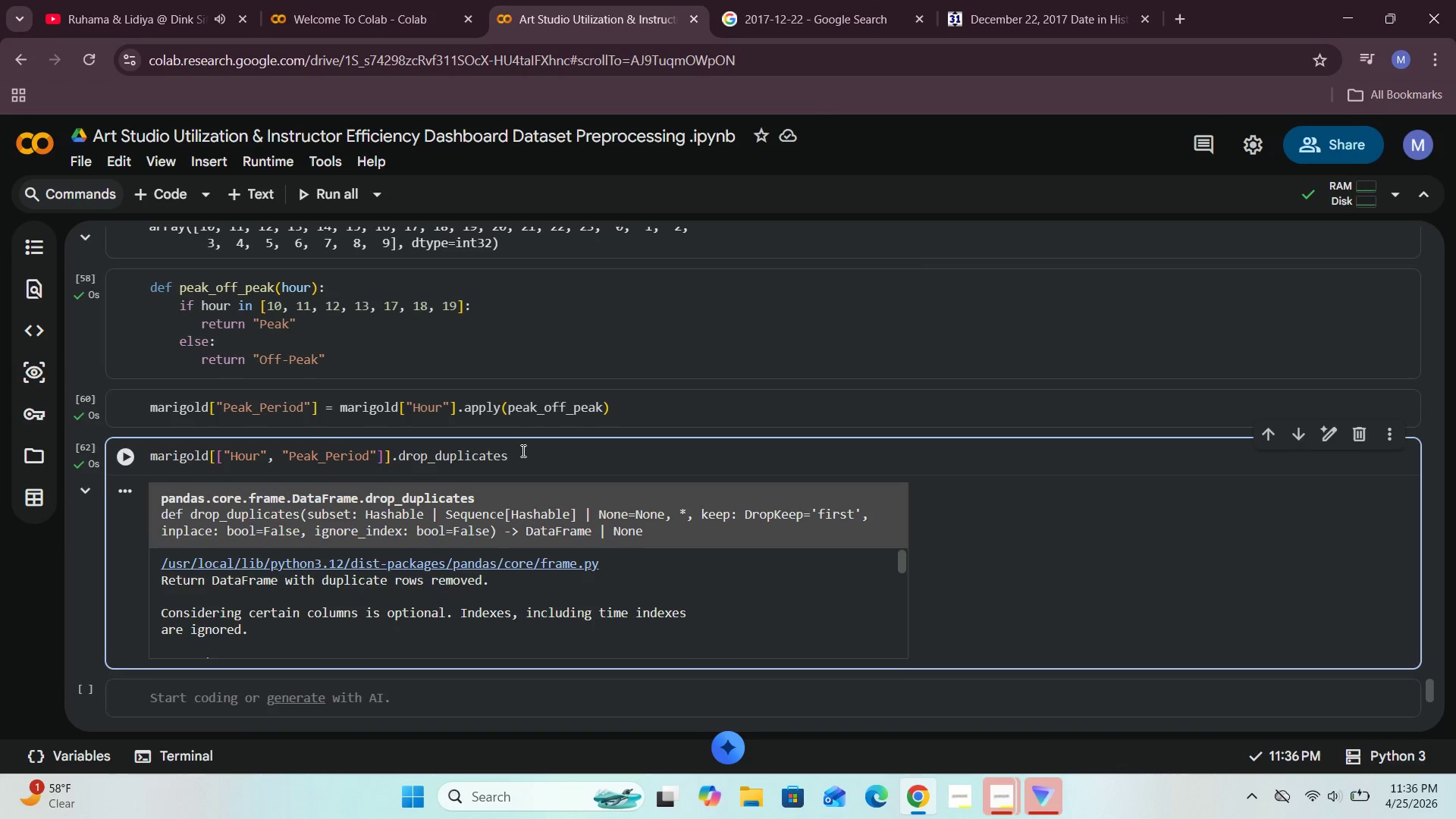 
key(Shift+9)
 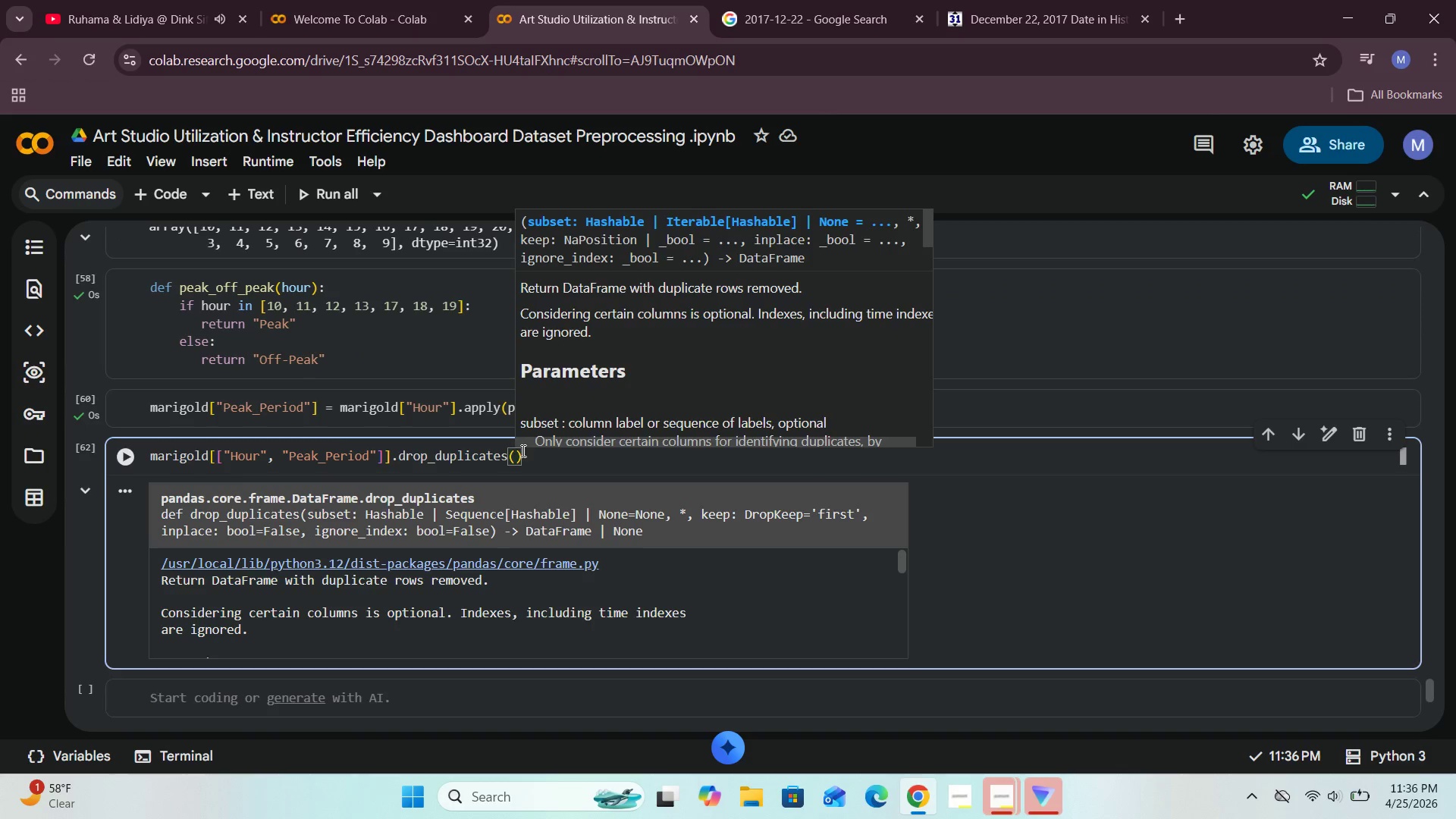 
key(Shift+Enter)
 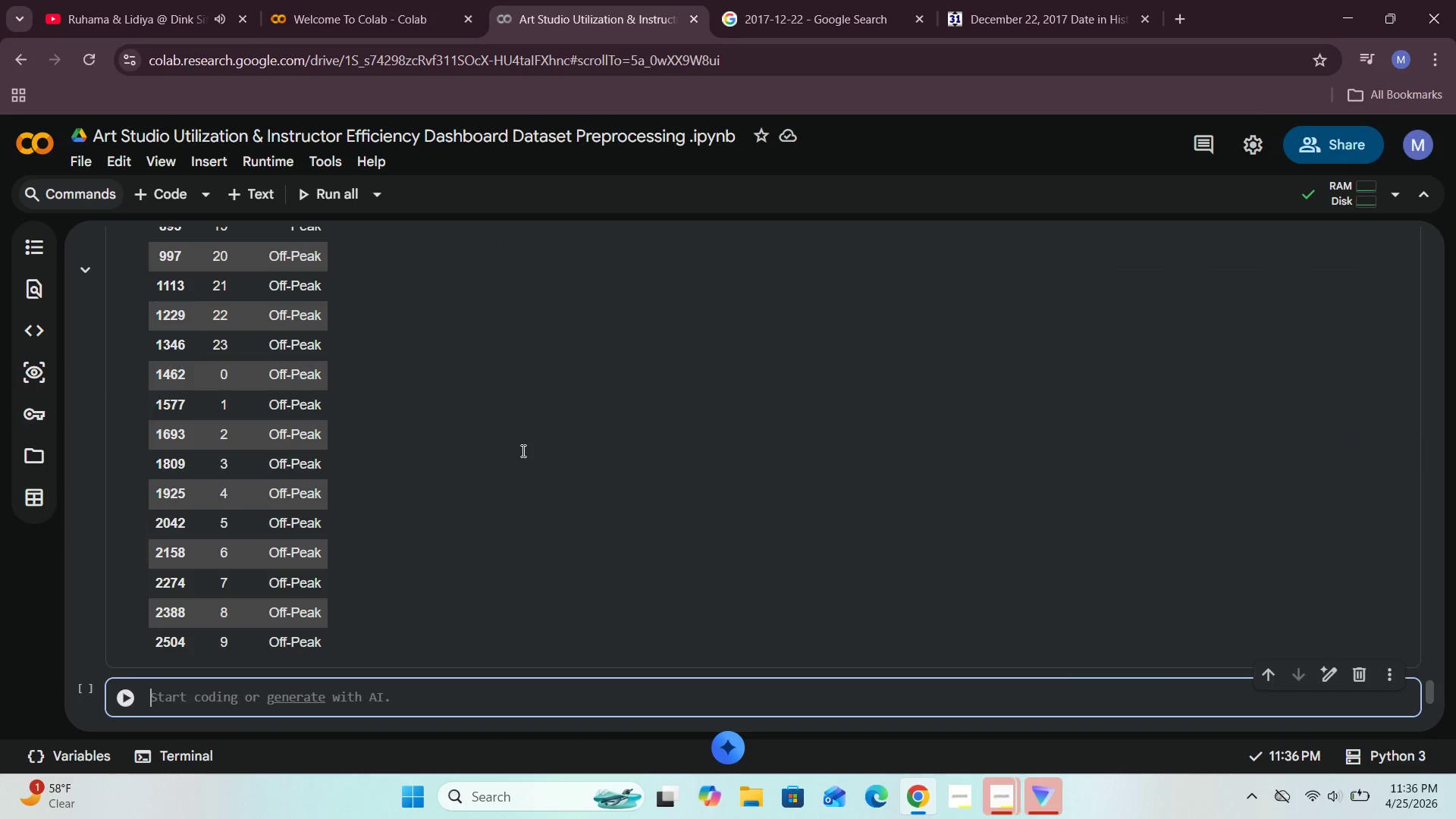 
key(Shift+ShiftRight)
 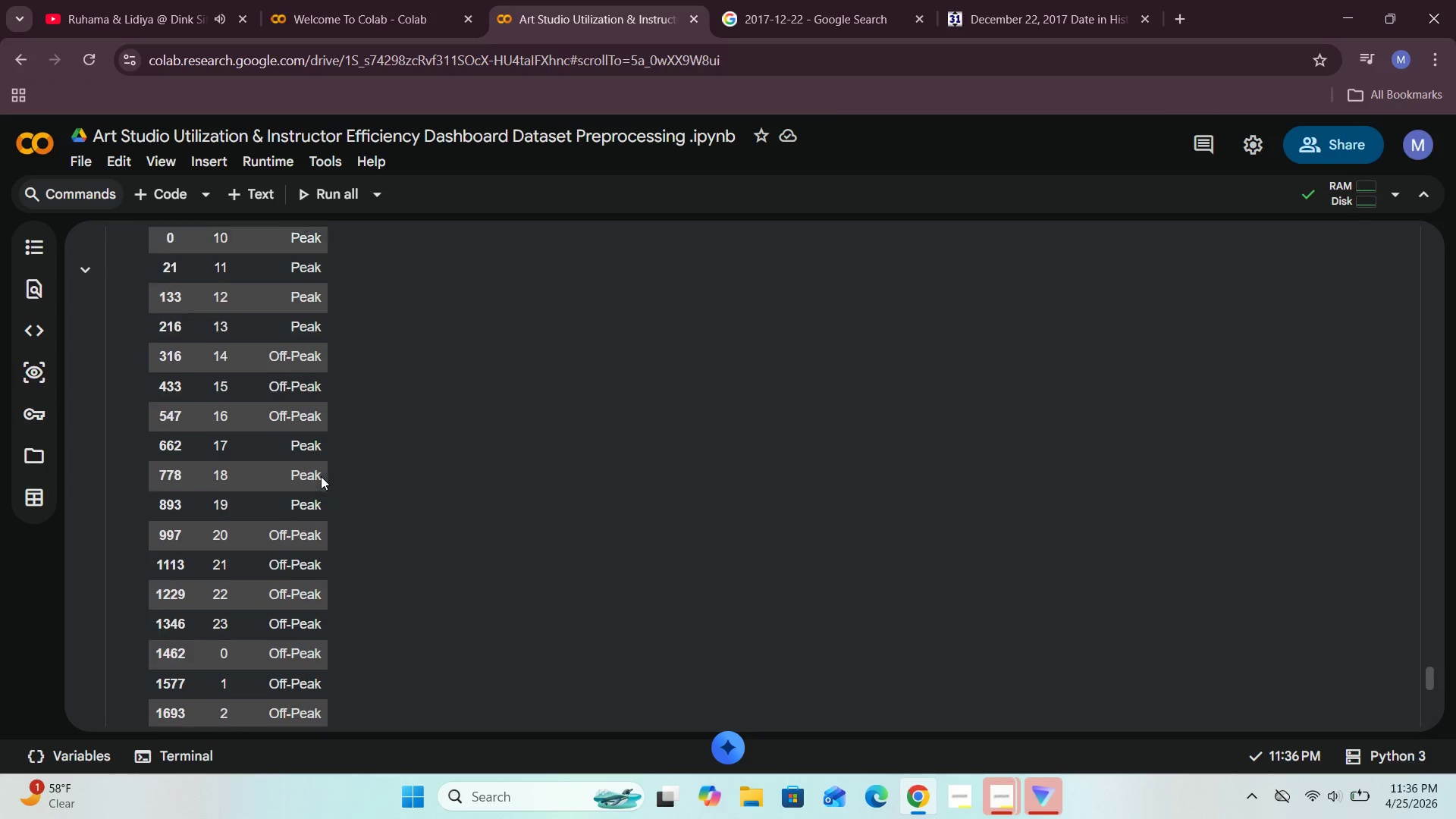 
wait(5.76)
 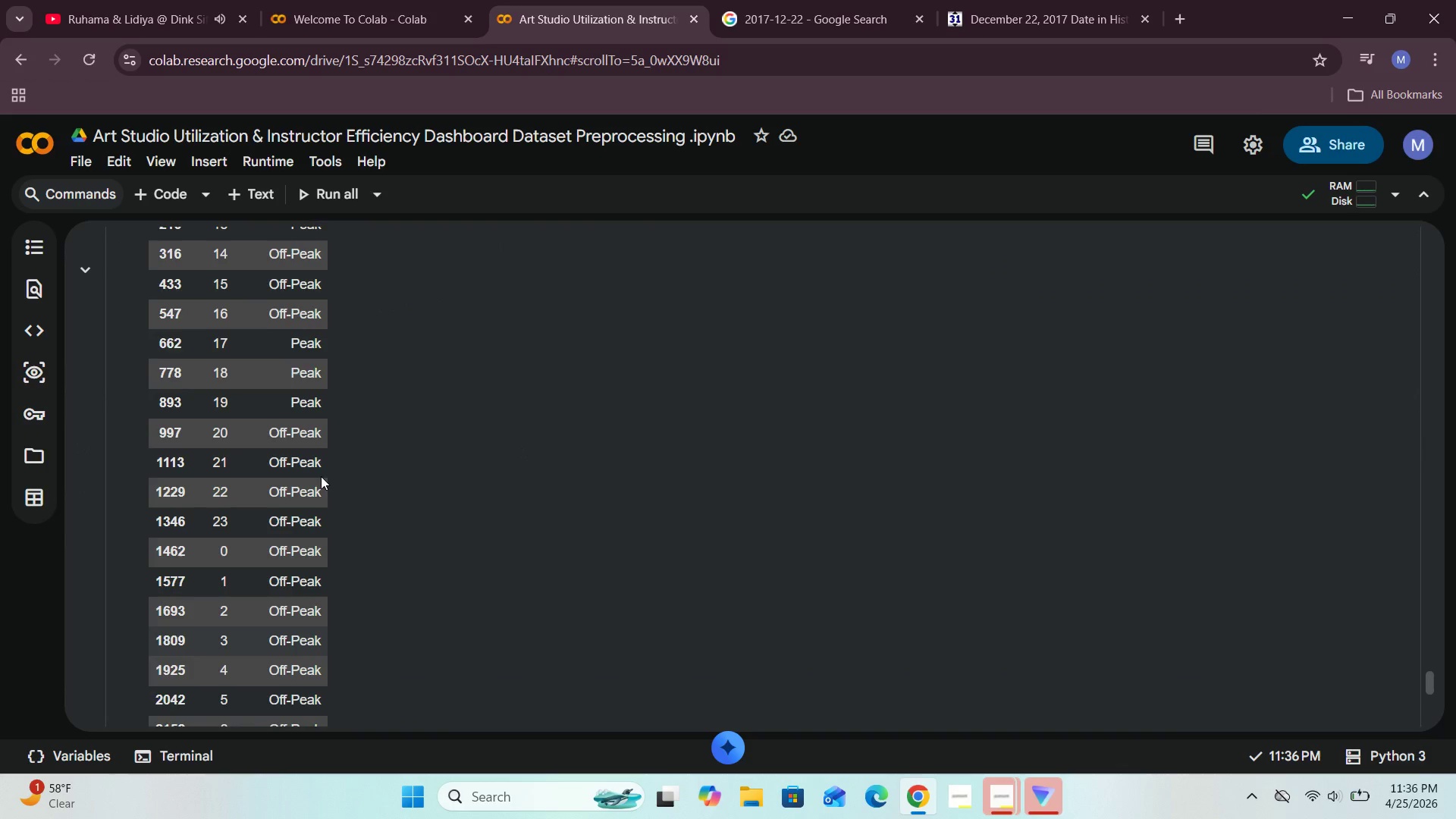 
left_click([543, 359])
 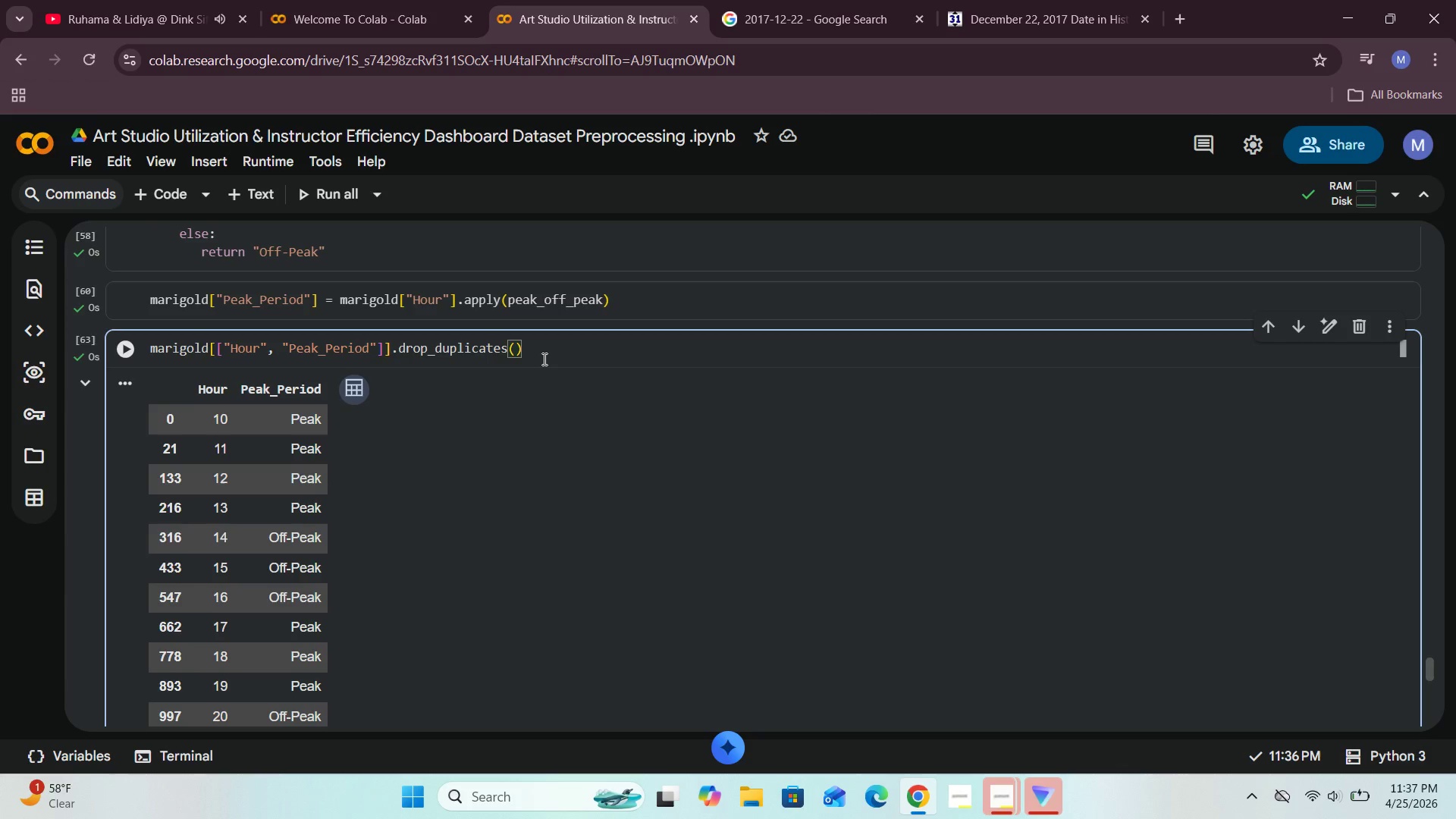 
type(.sort)
 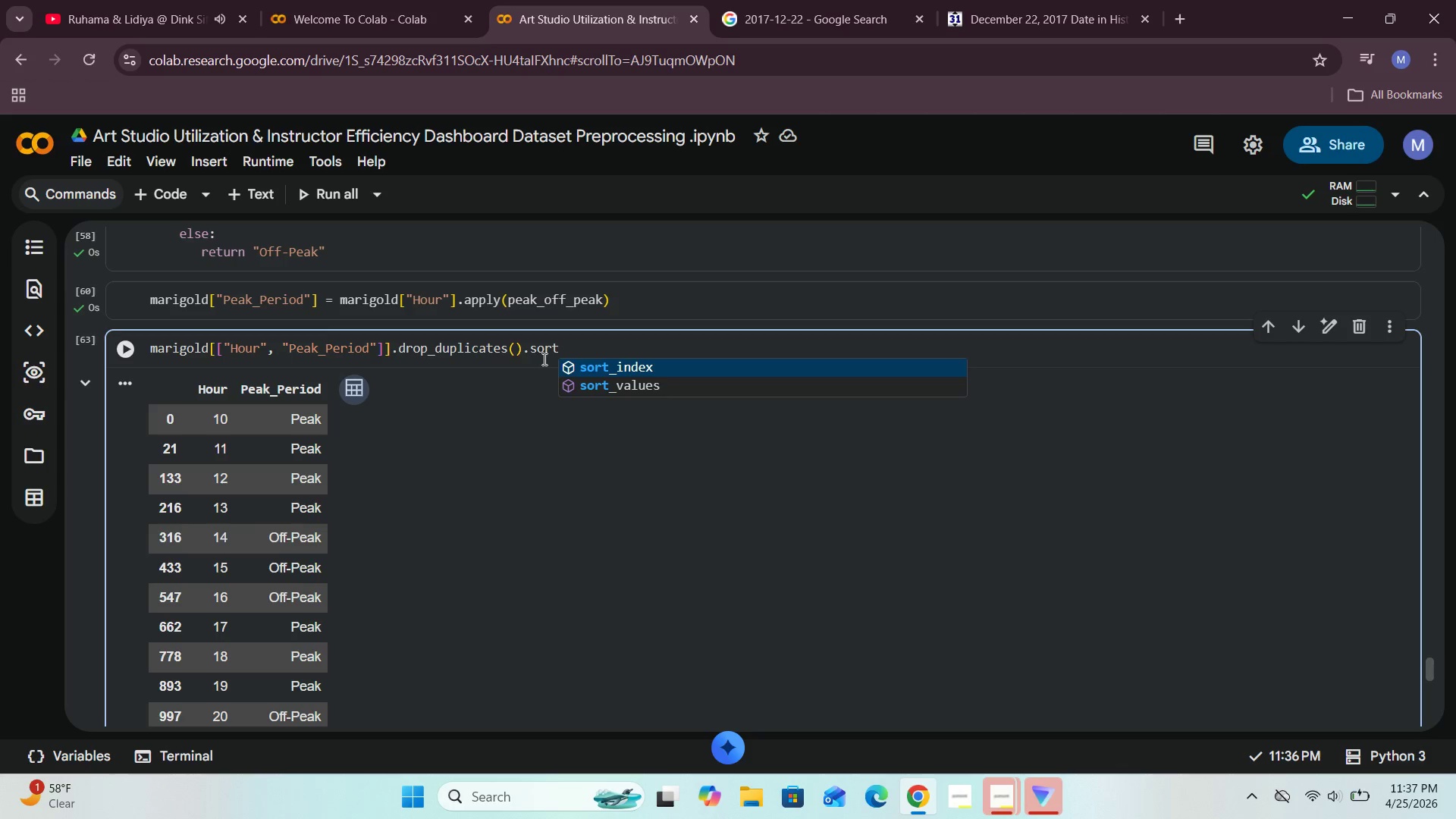 
wait(60.02)
 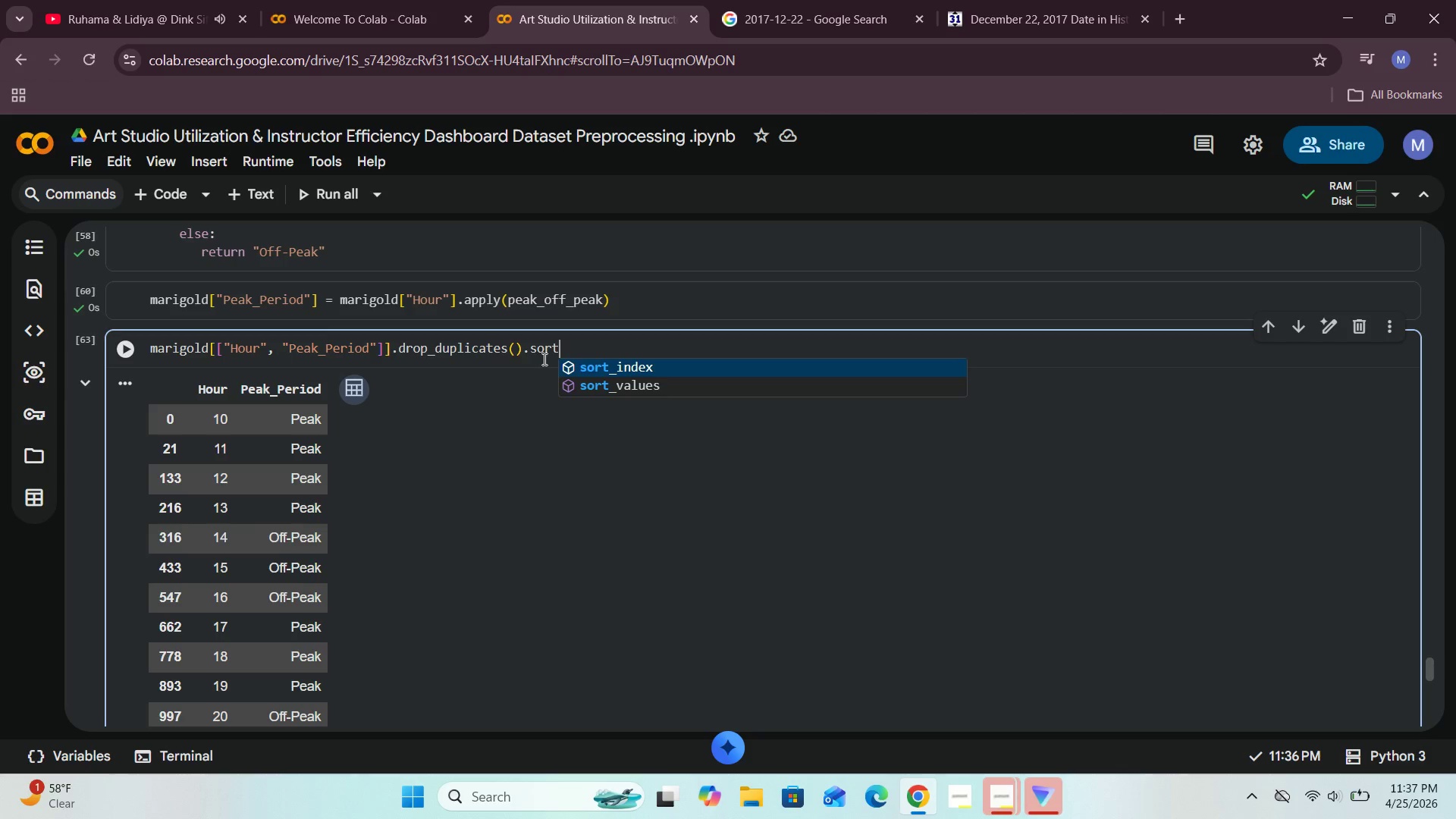 
type(("Hour)
 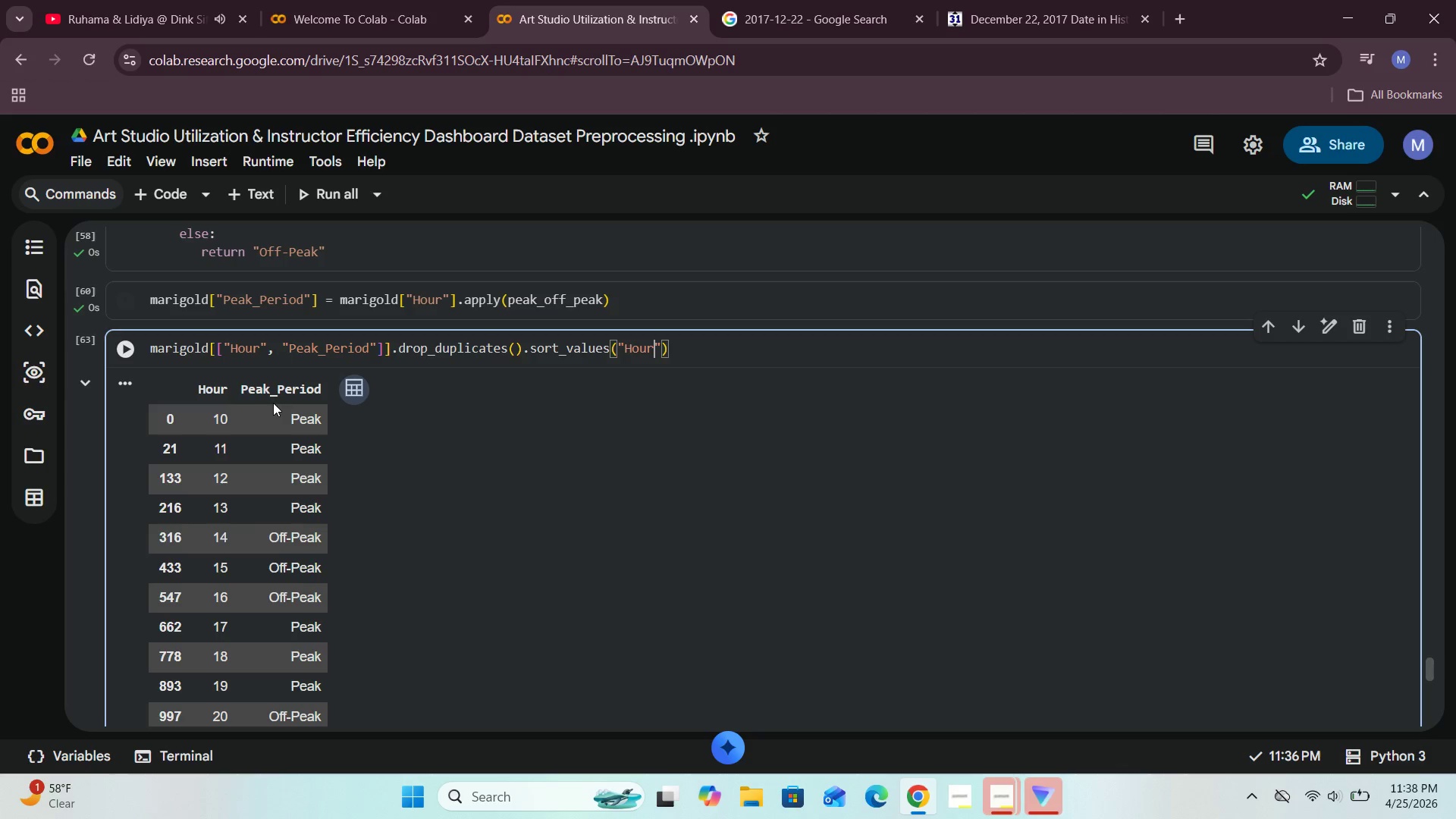 
left_click([122, 353])
 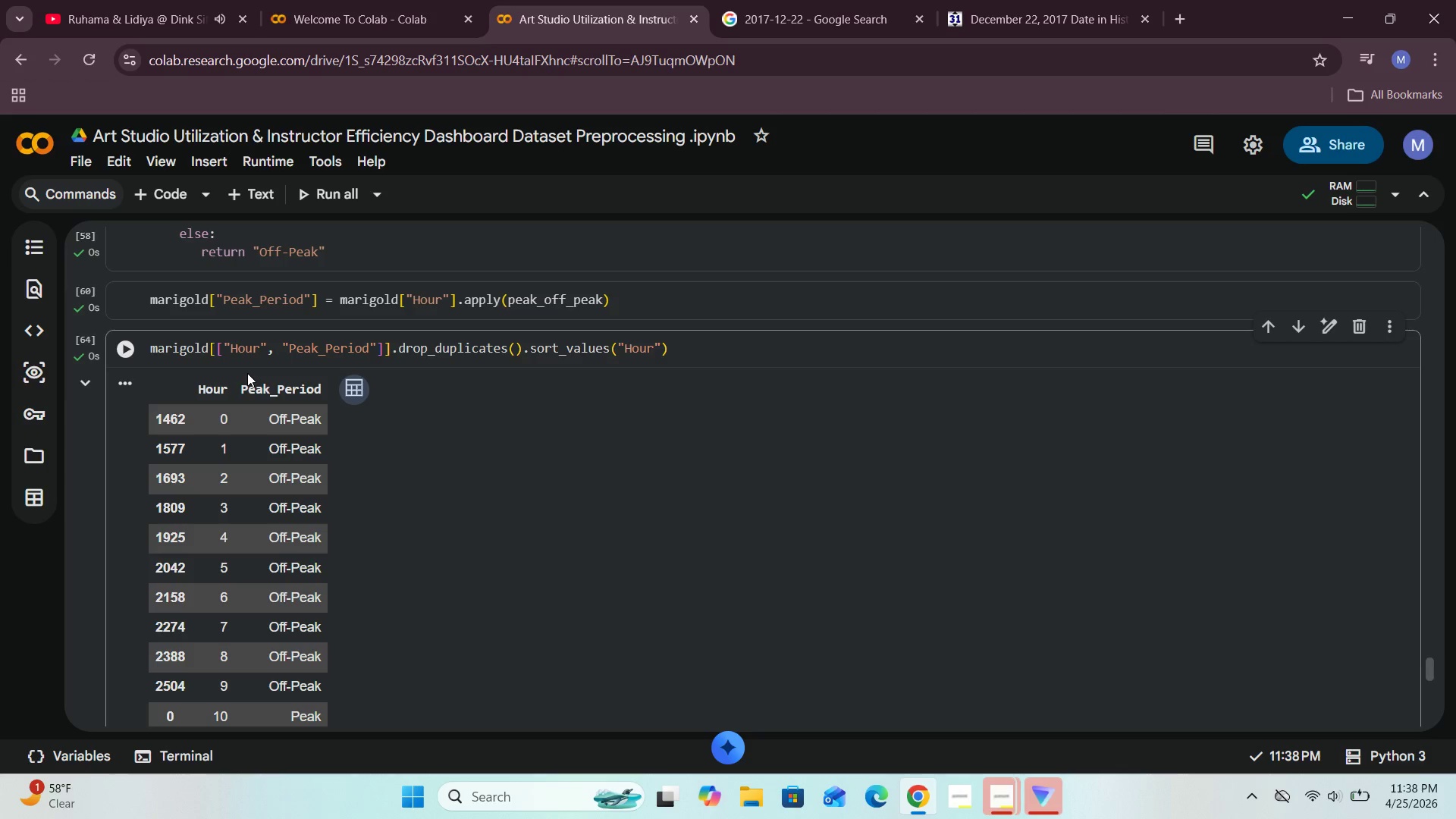 
scroll: coordinate [223, 385], scroll_direction: down, amount: 3.0
 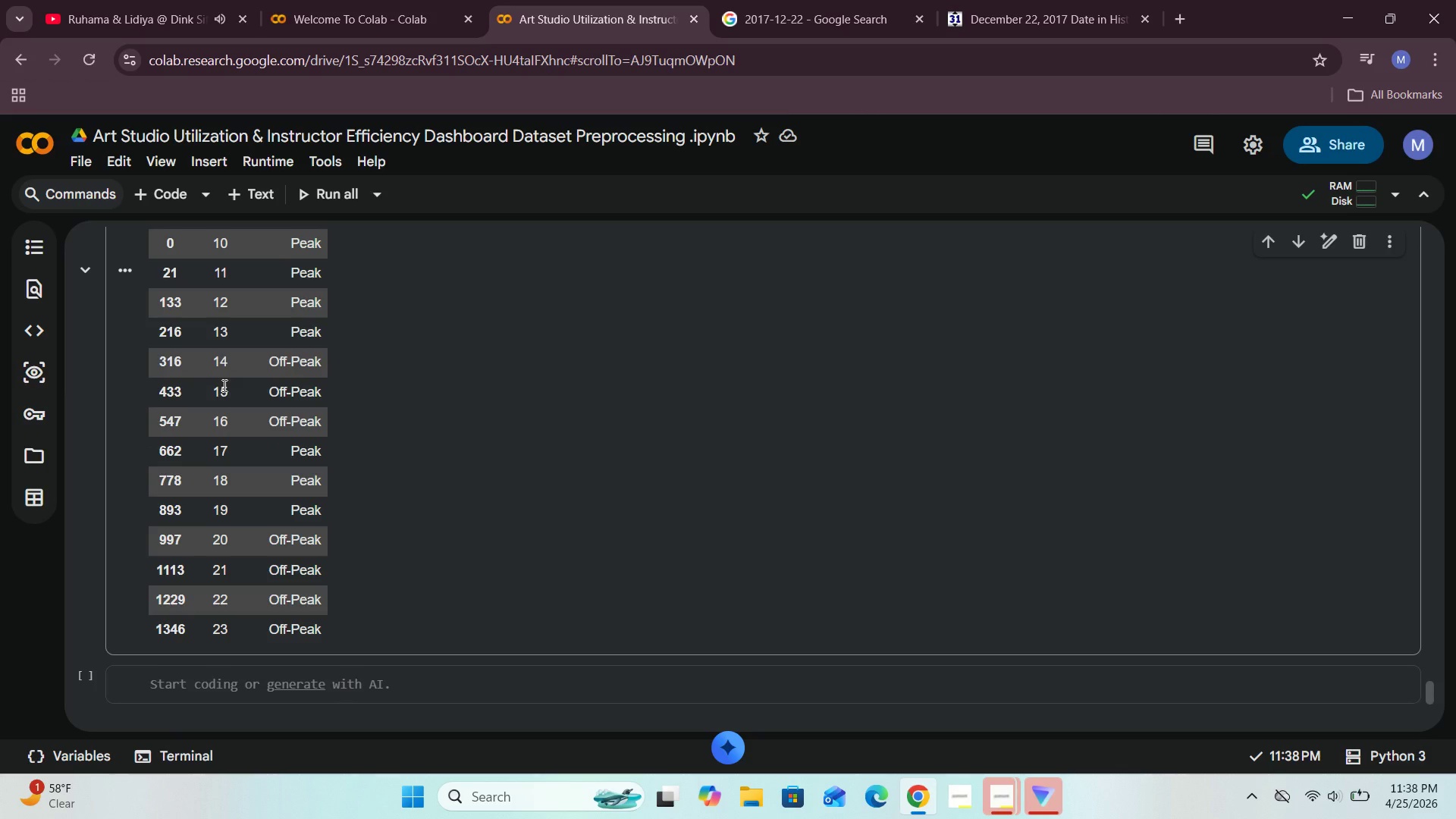 
scroll: coordinate [273, 453], scroll_direction: up, amount: 2.0
 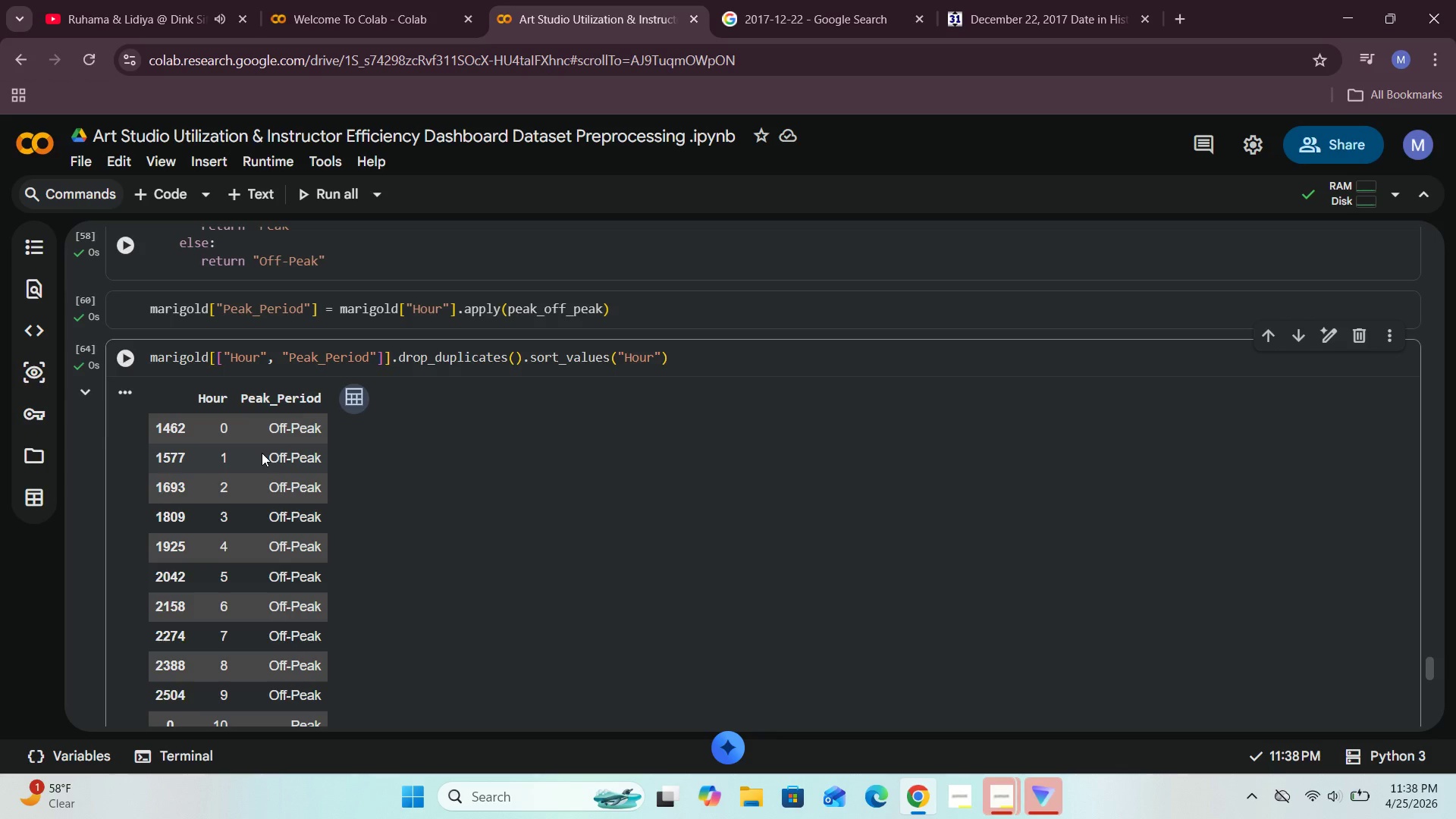 
wait(21.95)
 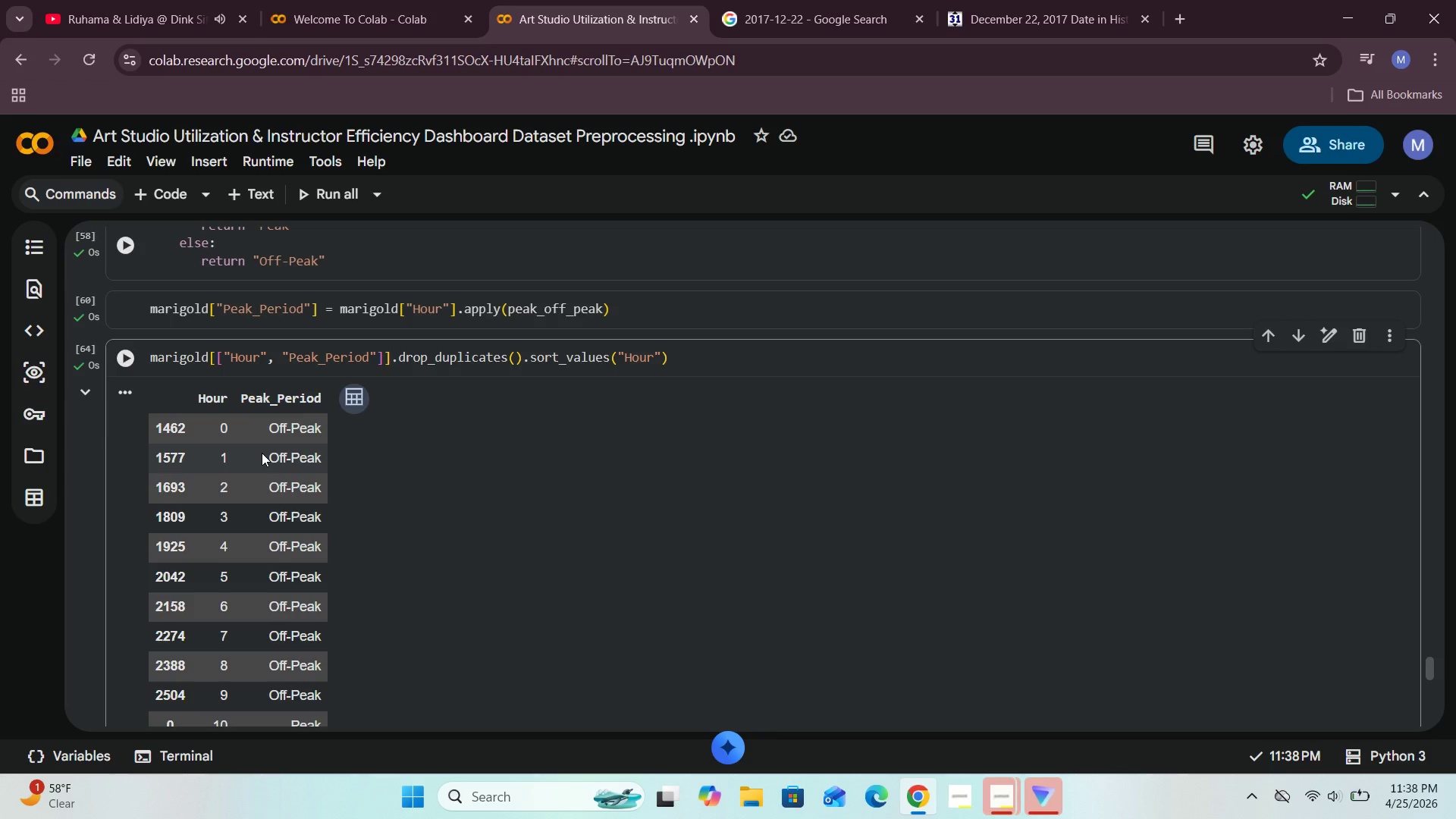 
scroll: coordinate [403, 406], scroll_direction: down, amount: 2.0
 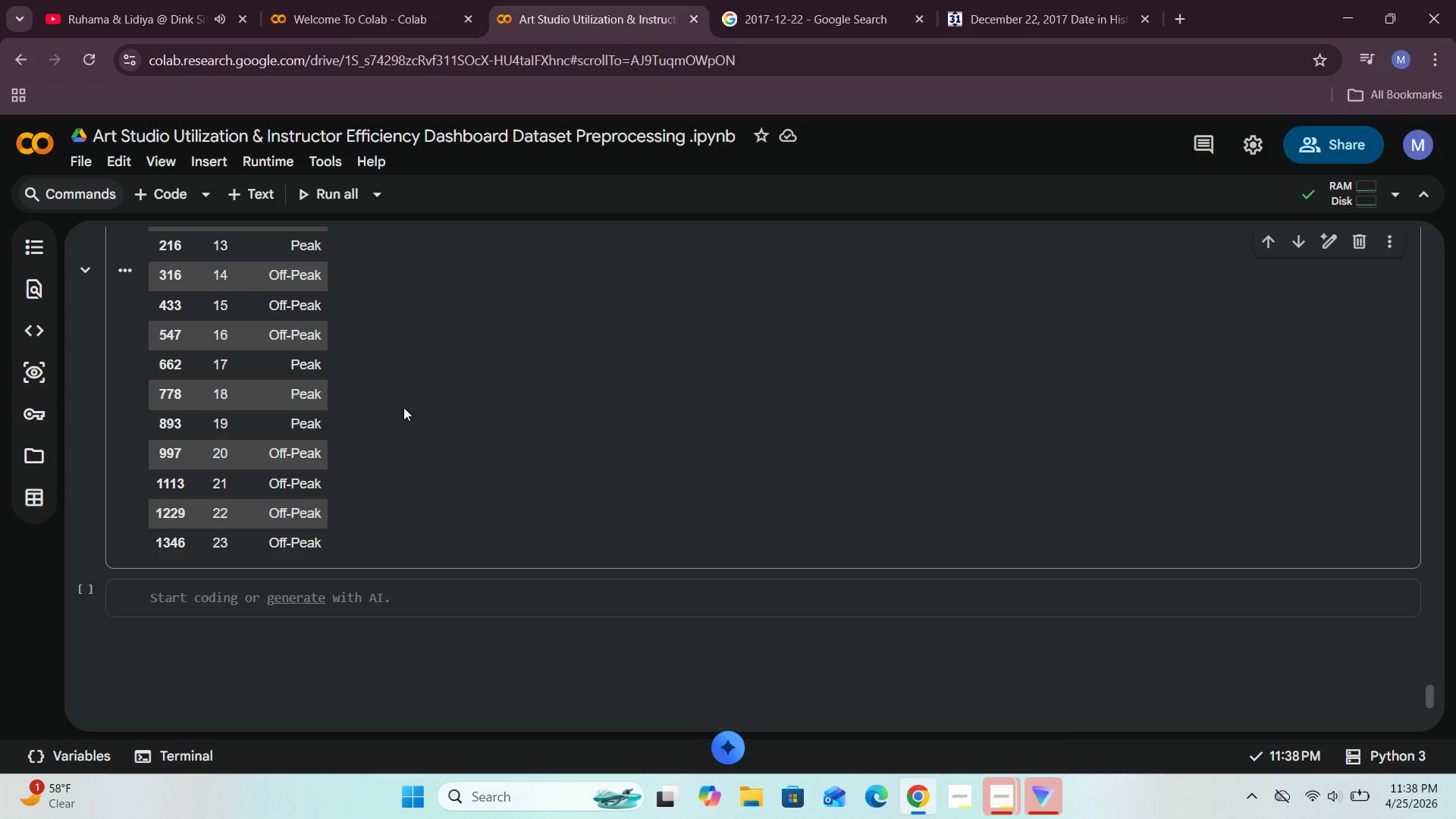 
wait(9.94)
 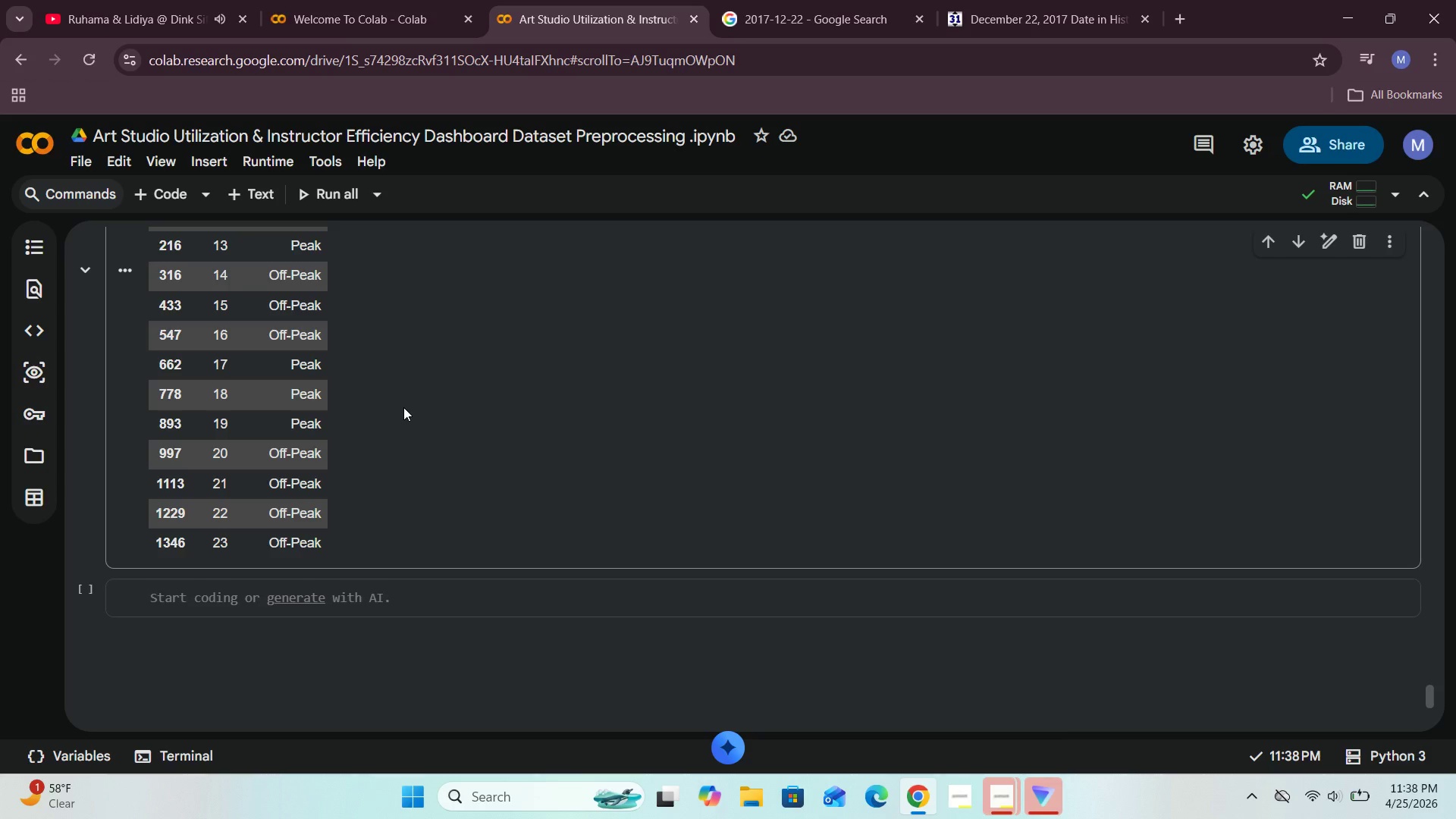 
left_click([227, 606])
 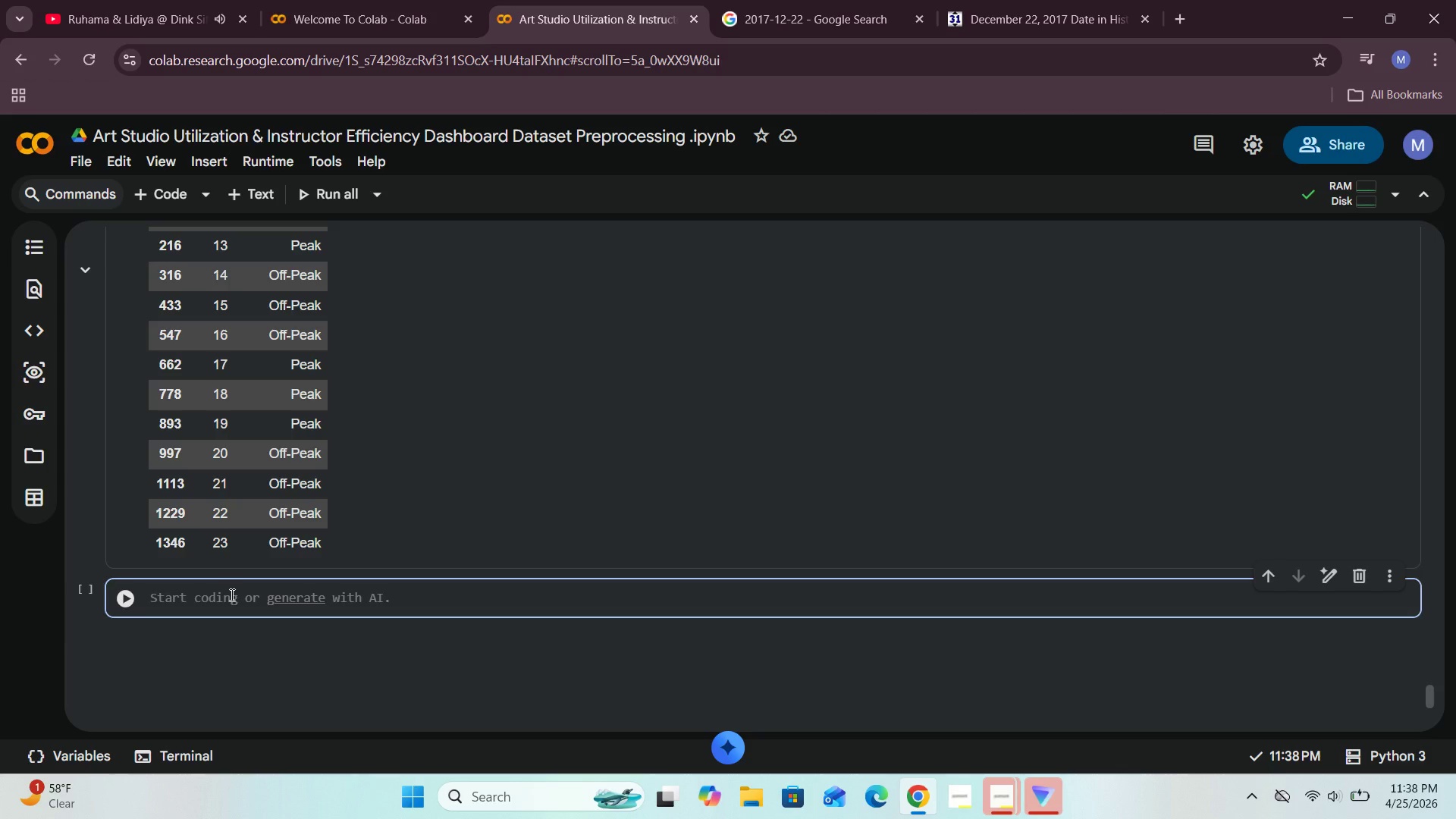 
wait(8.84)
 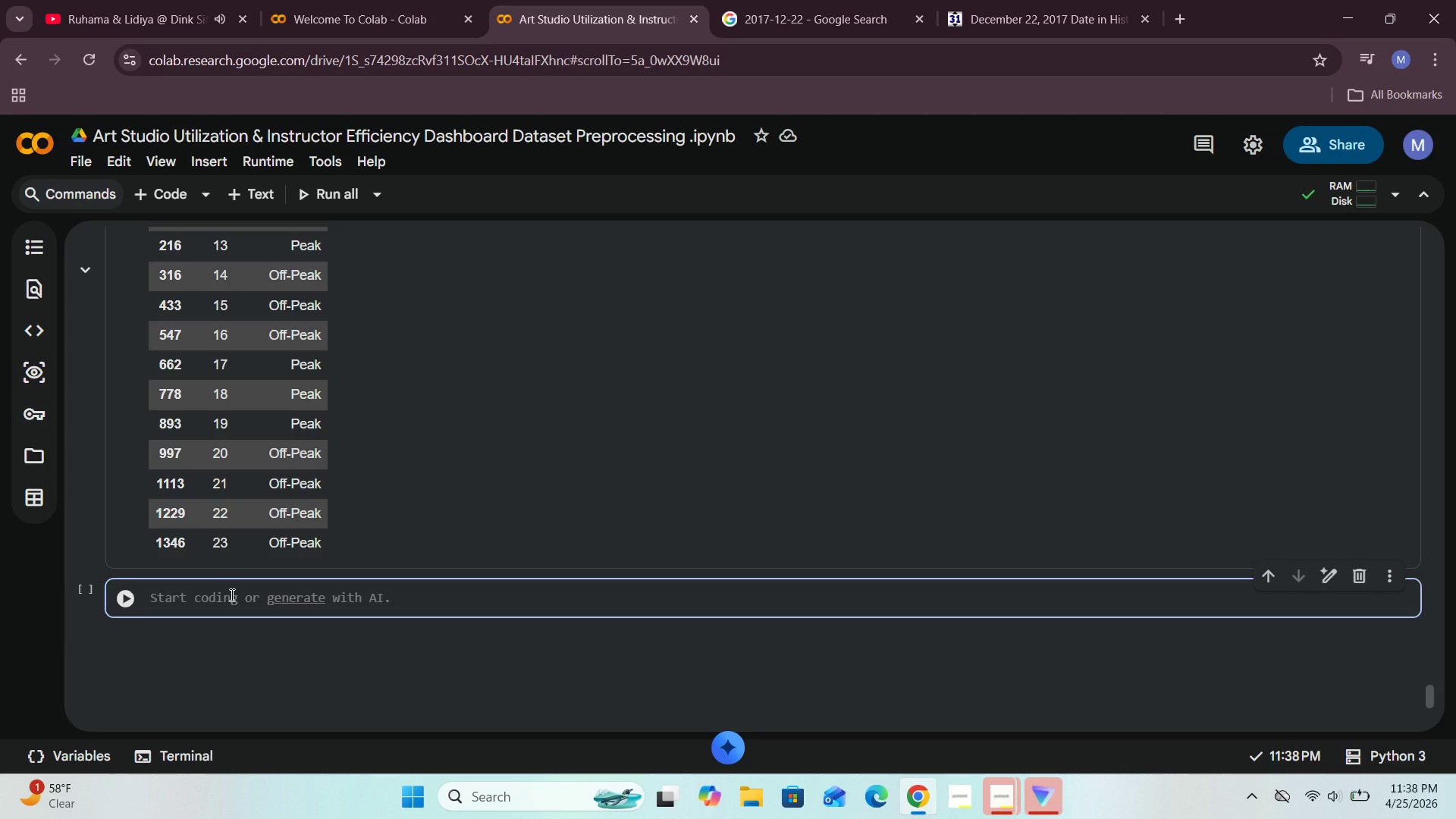 
left_click([226, 606])
 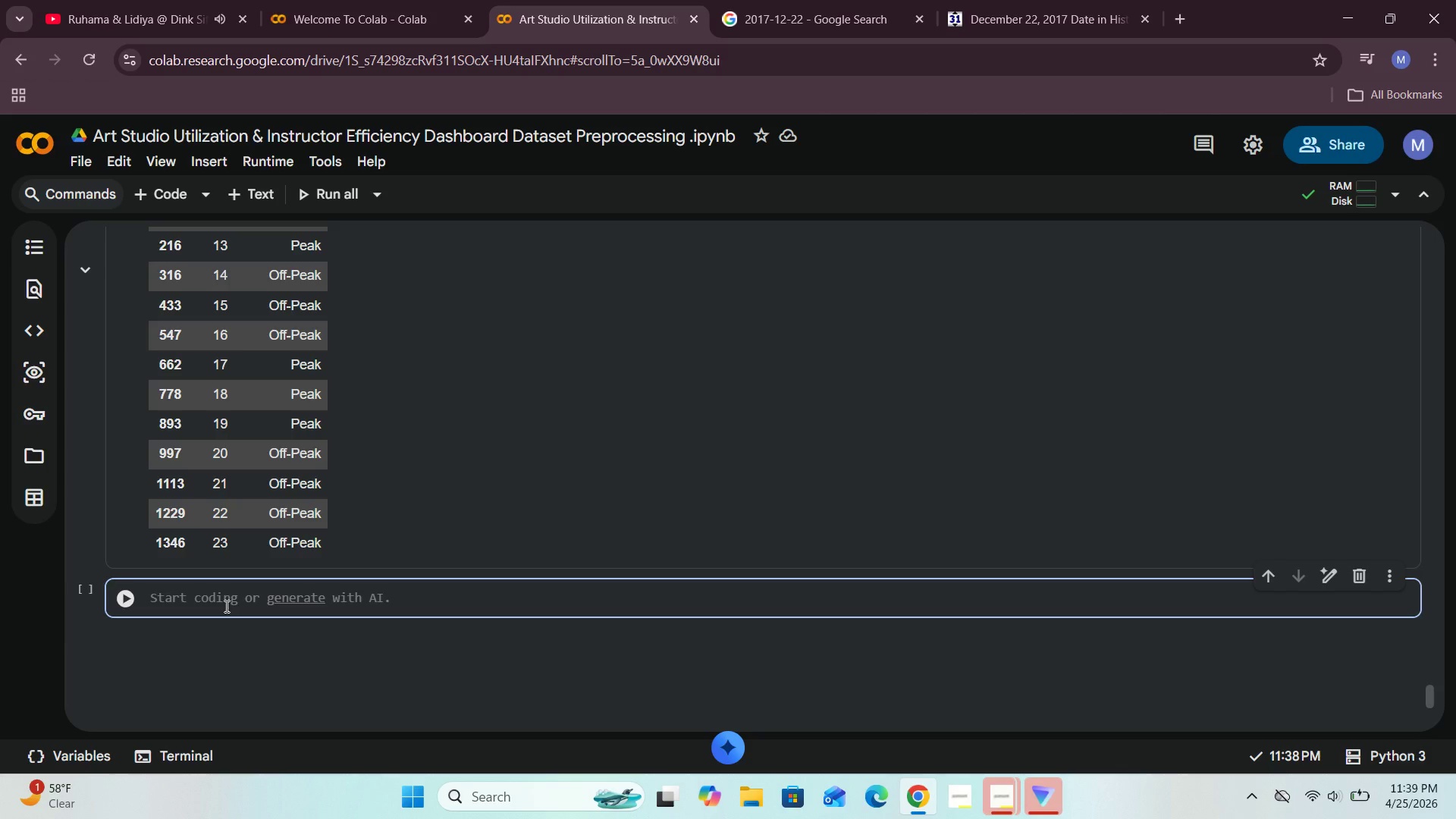 
type(marigold.head()
 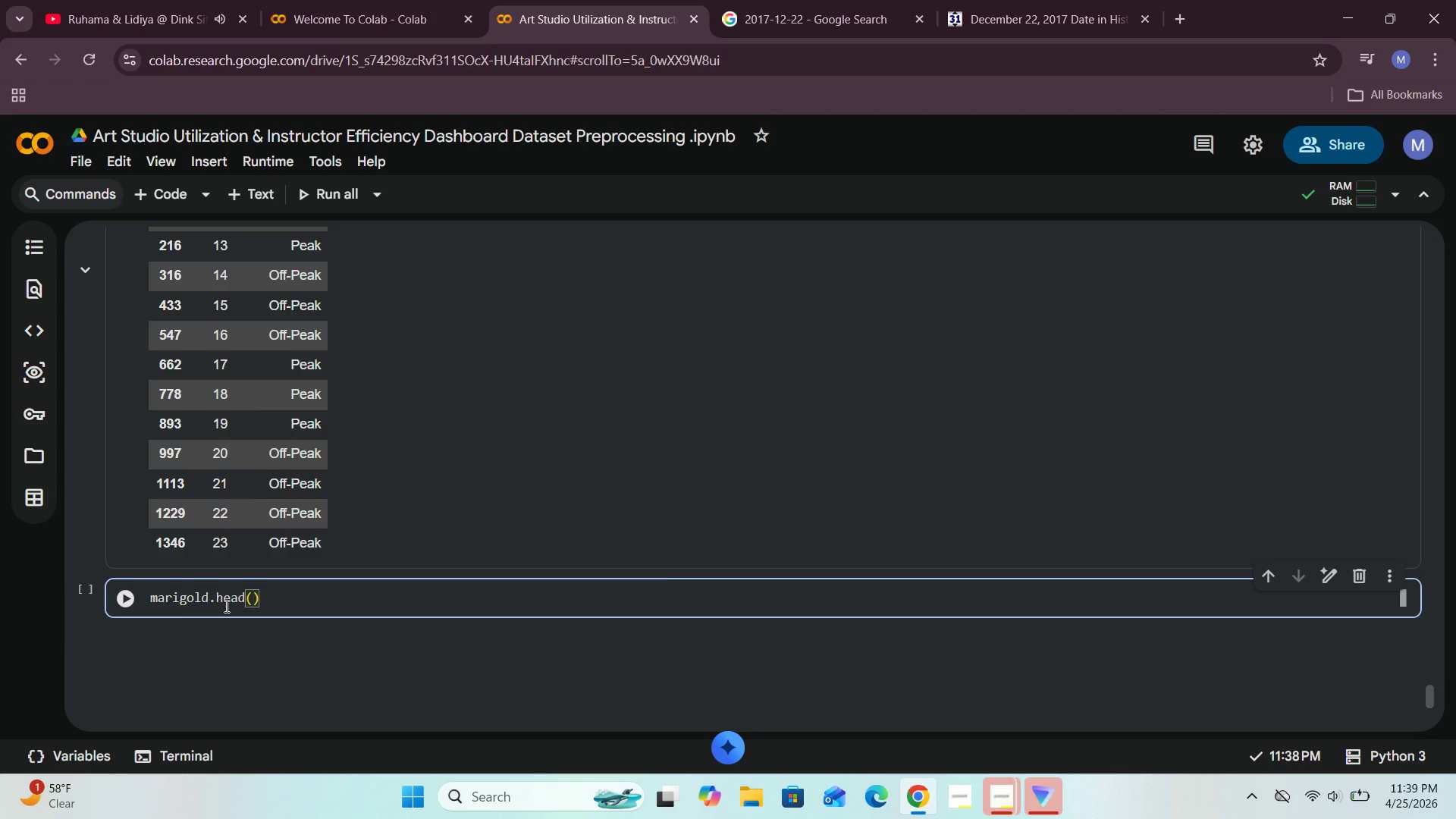 
left_click([131, 607])
 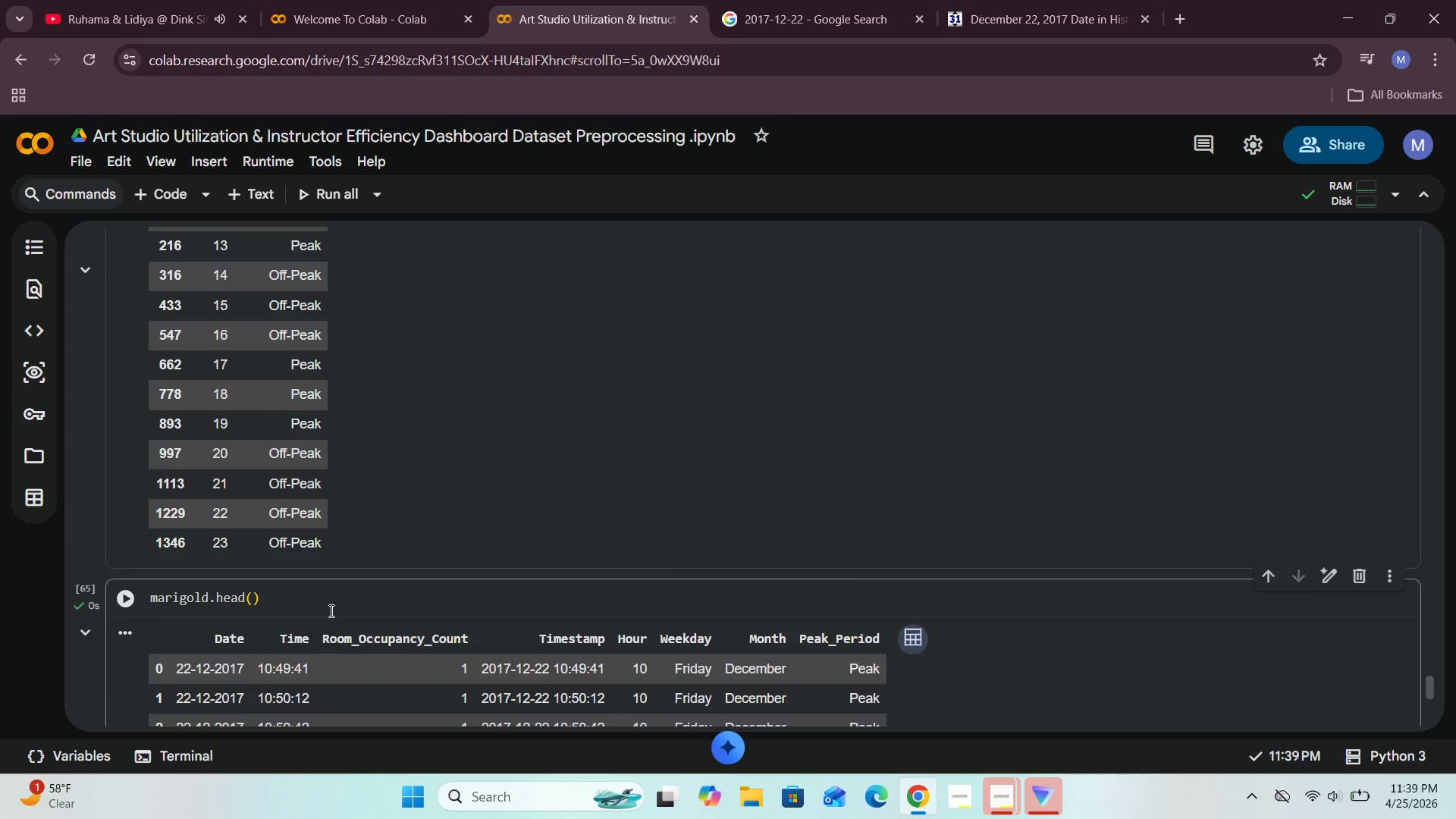 
scroll: coordinate [330, 610], scroll_direction: down, amount: 3.0
 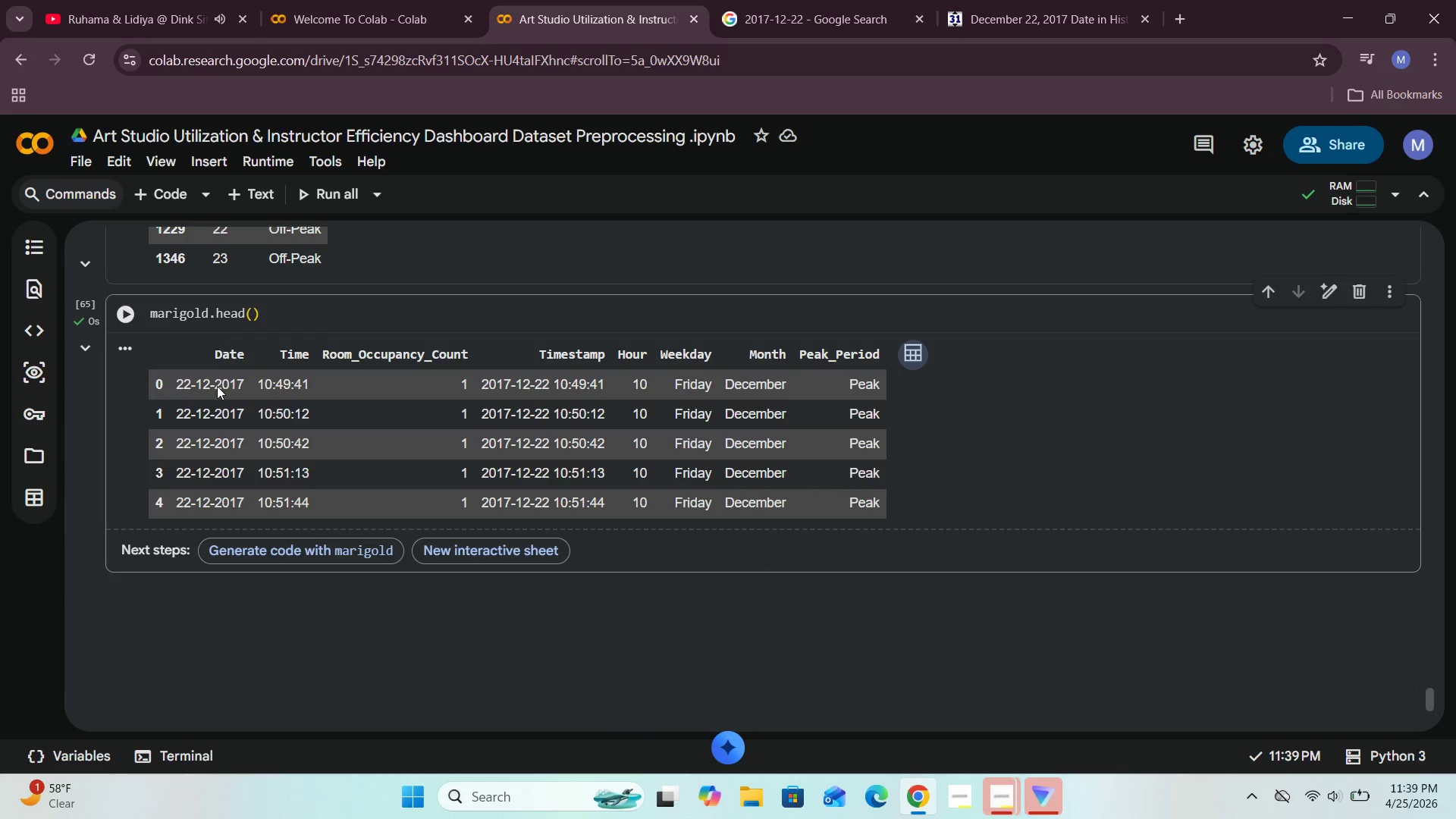 
left_click([249, 313])
 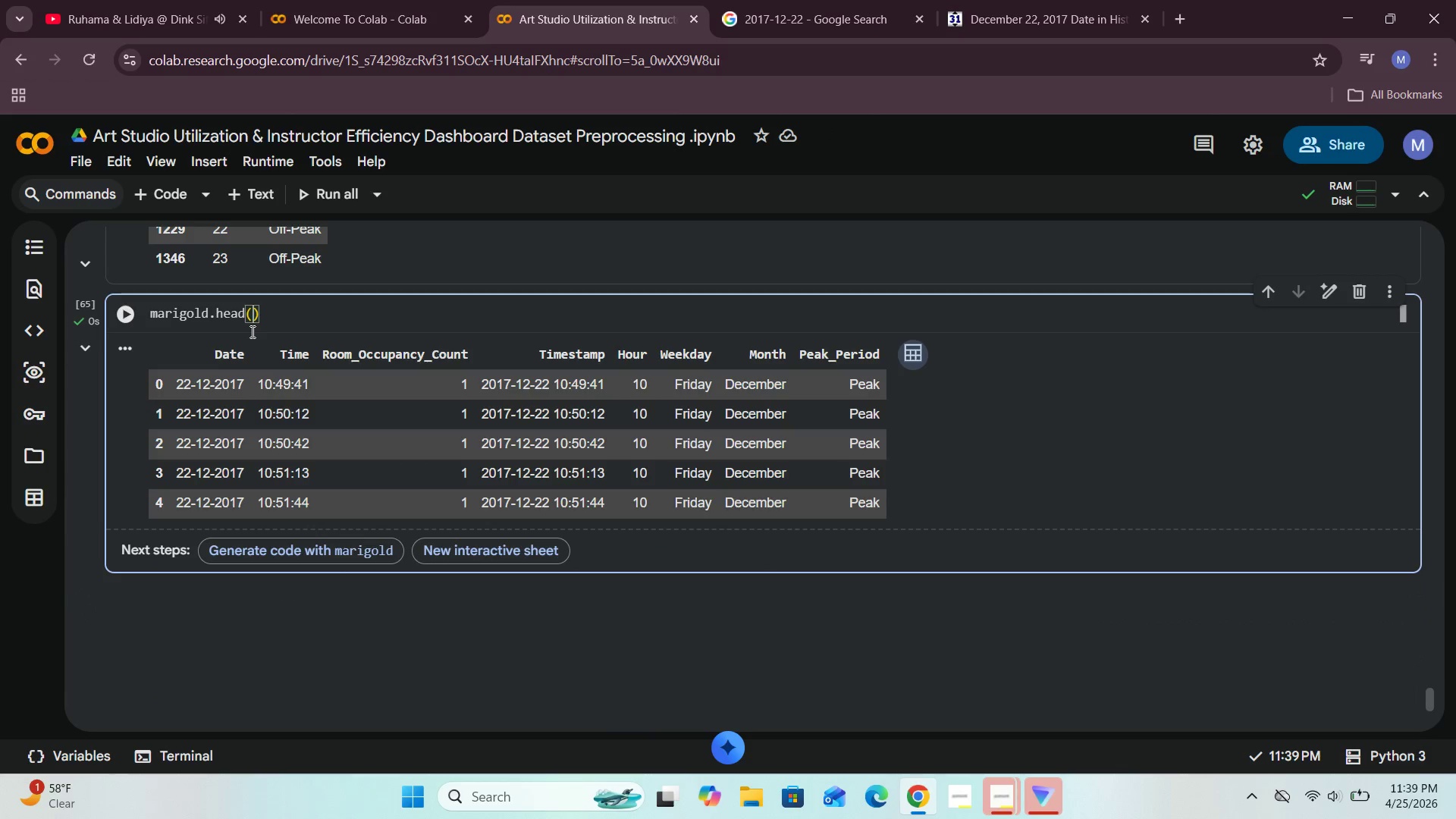 
type(10)
 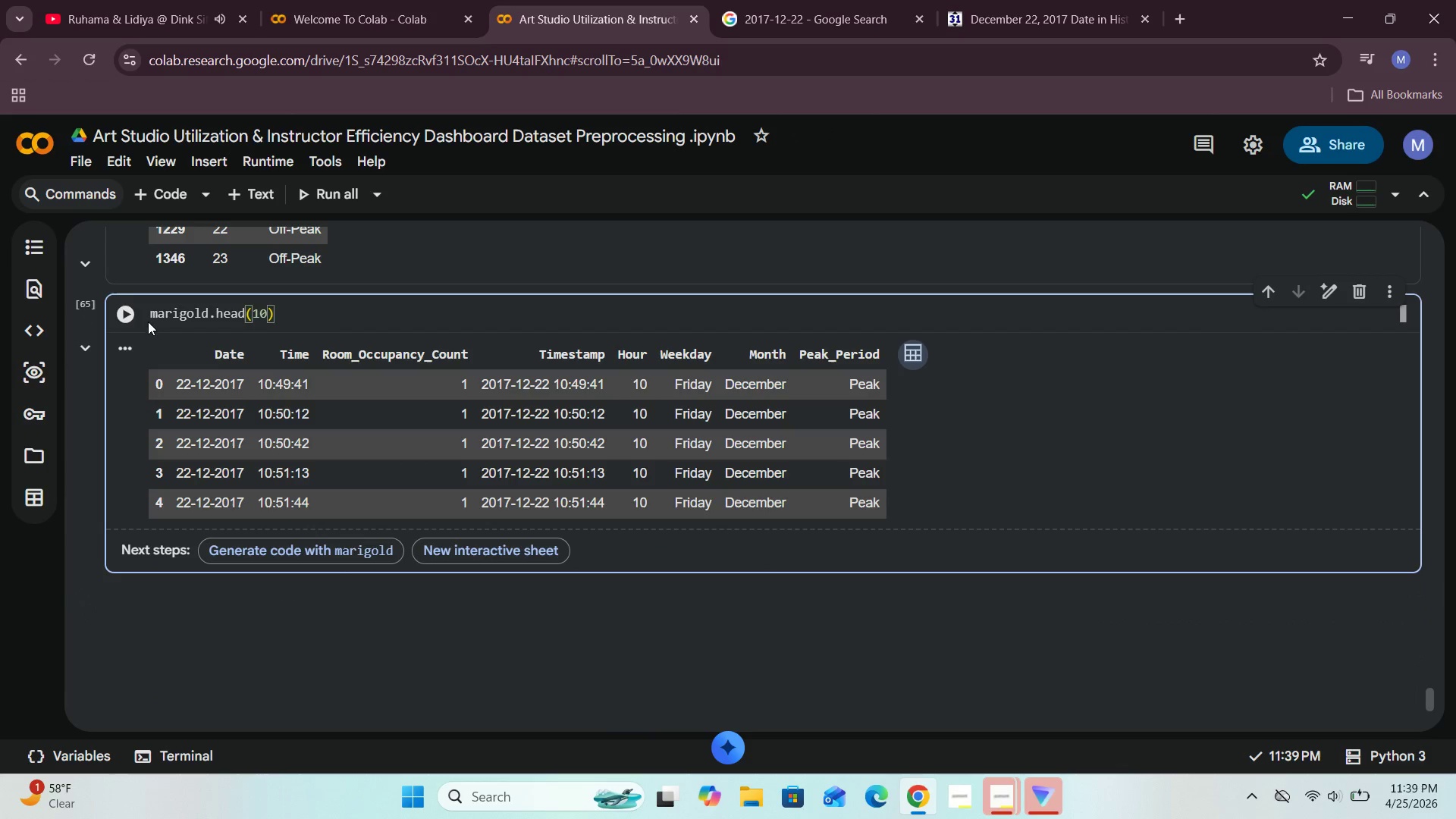 
left_click([119, 316])
 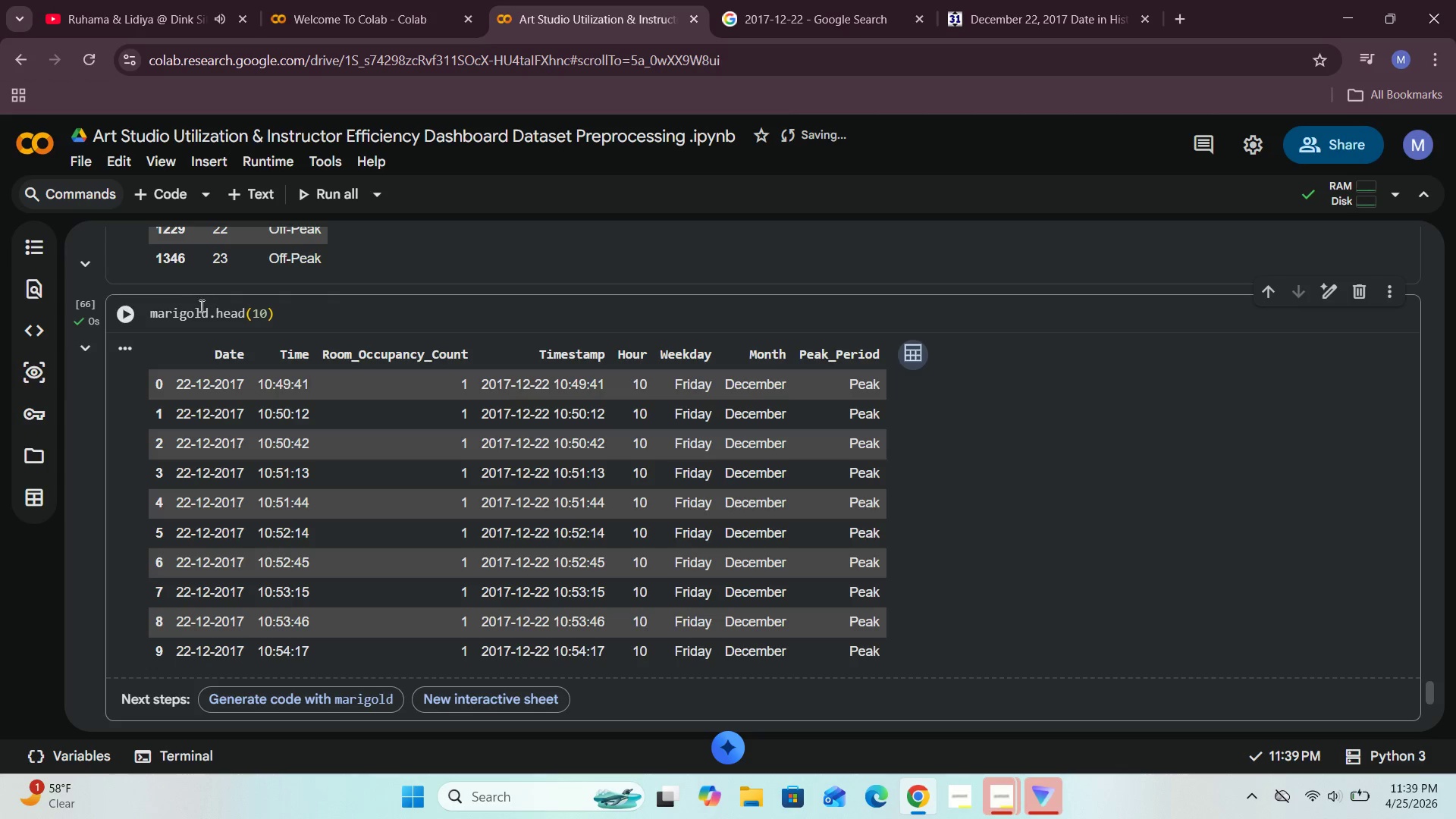 
wait(30.95)
 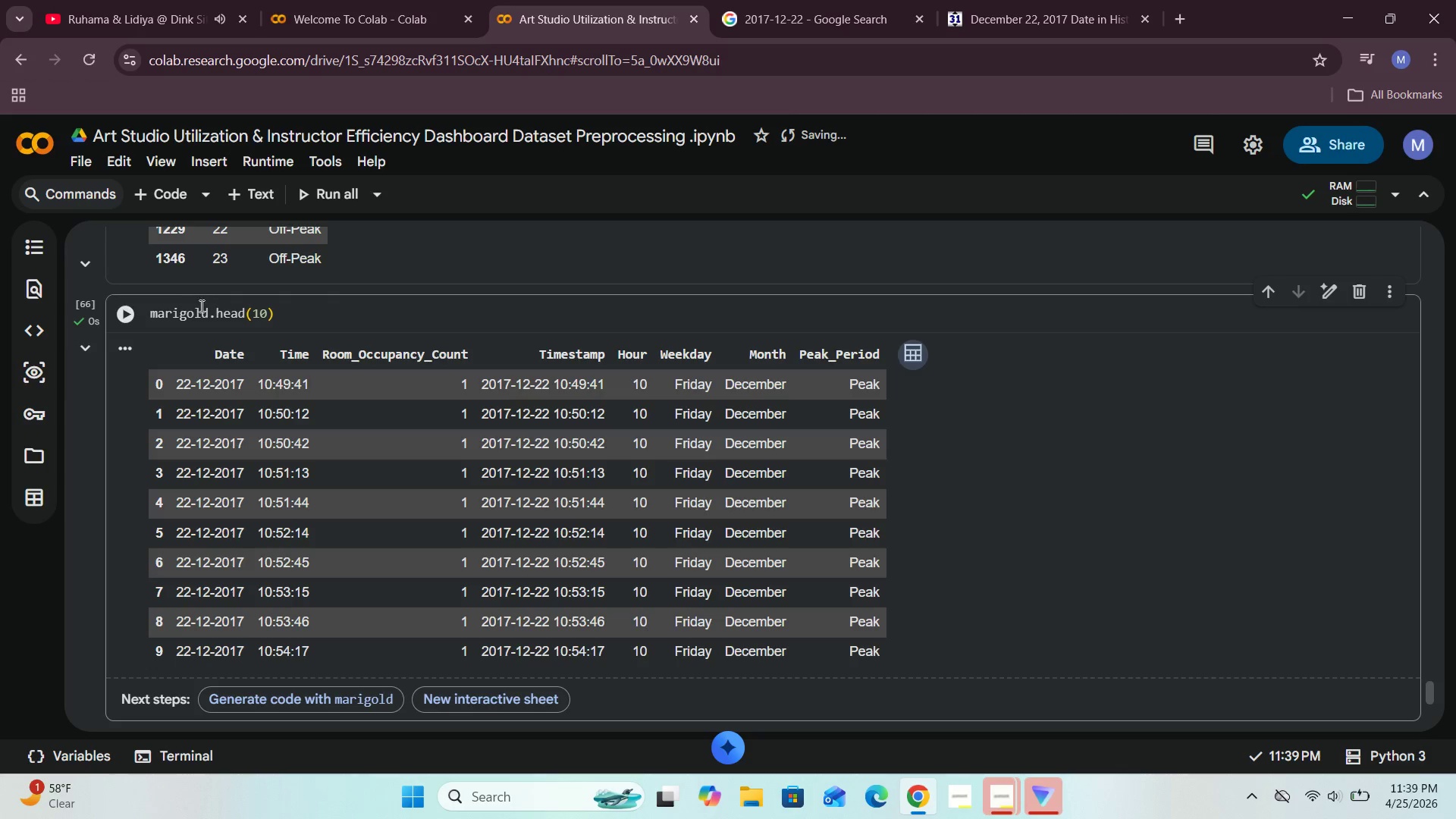 
left_click([246, 315])
 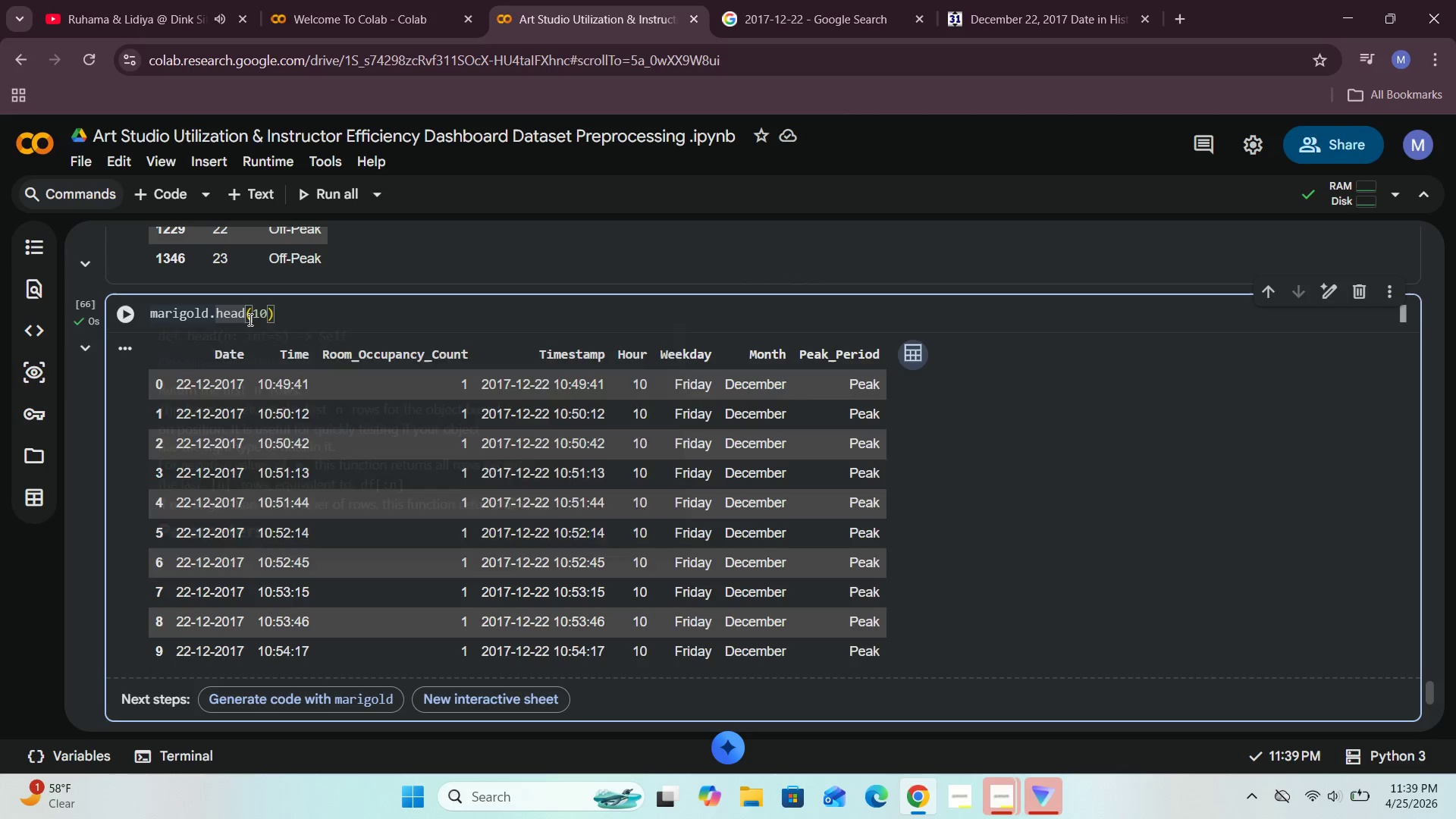 
key(Backspace)
key(Backspace)
key(Backspace)
key(Backspace)
type(tail)
 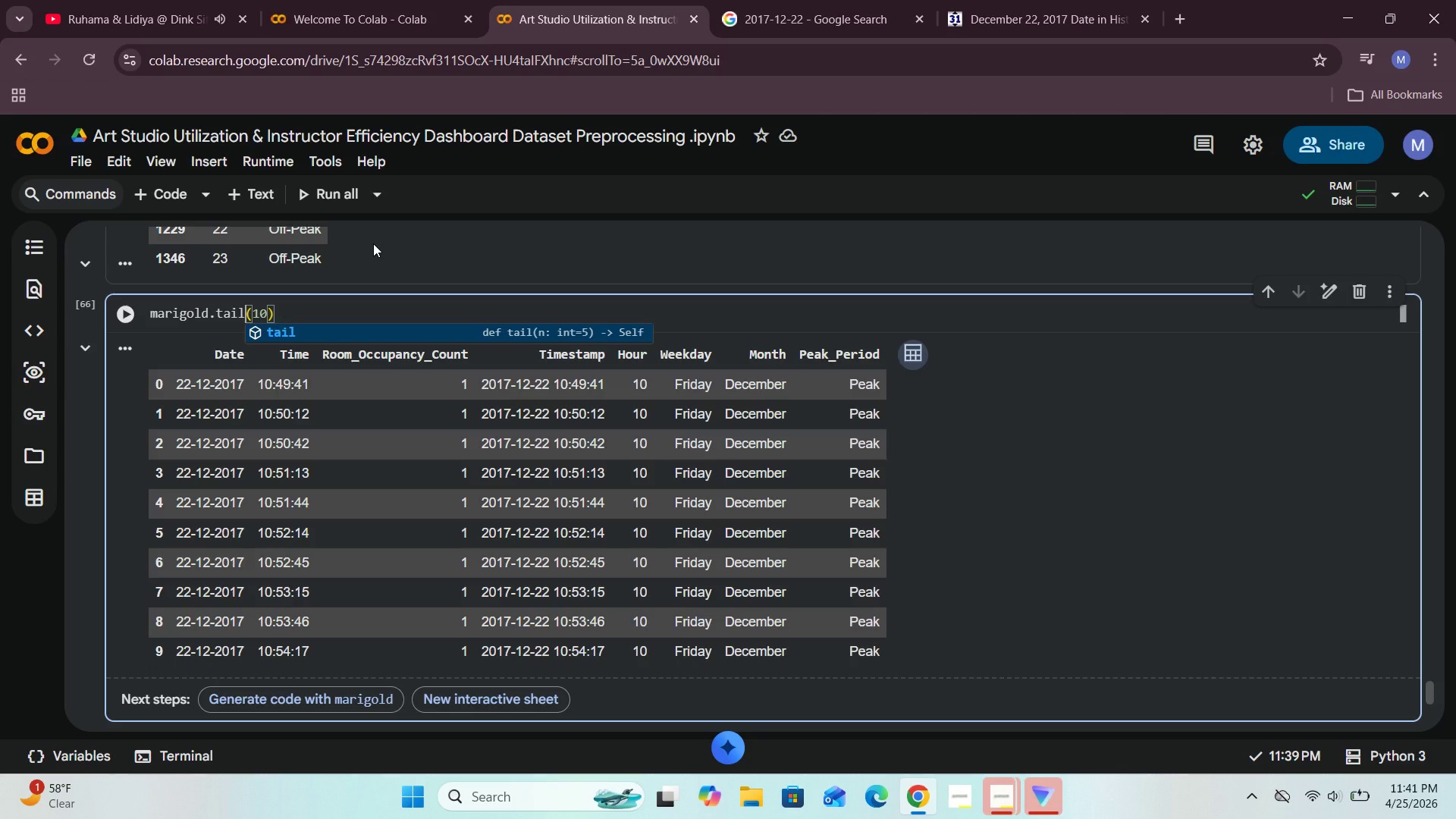 
wait(77.2)
 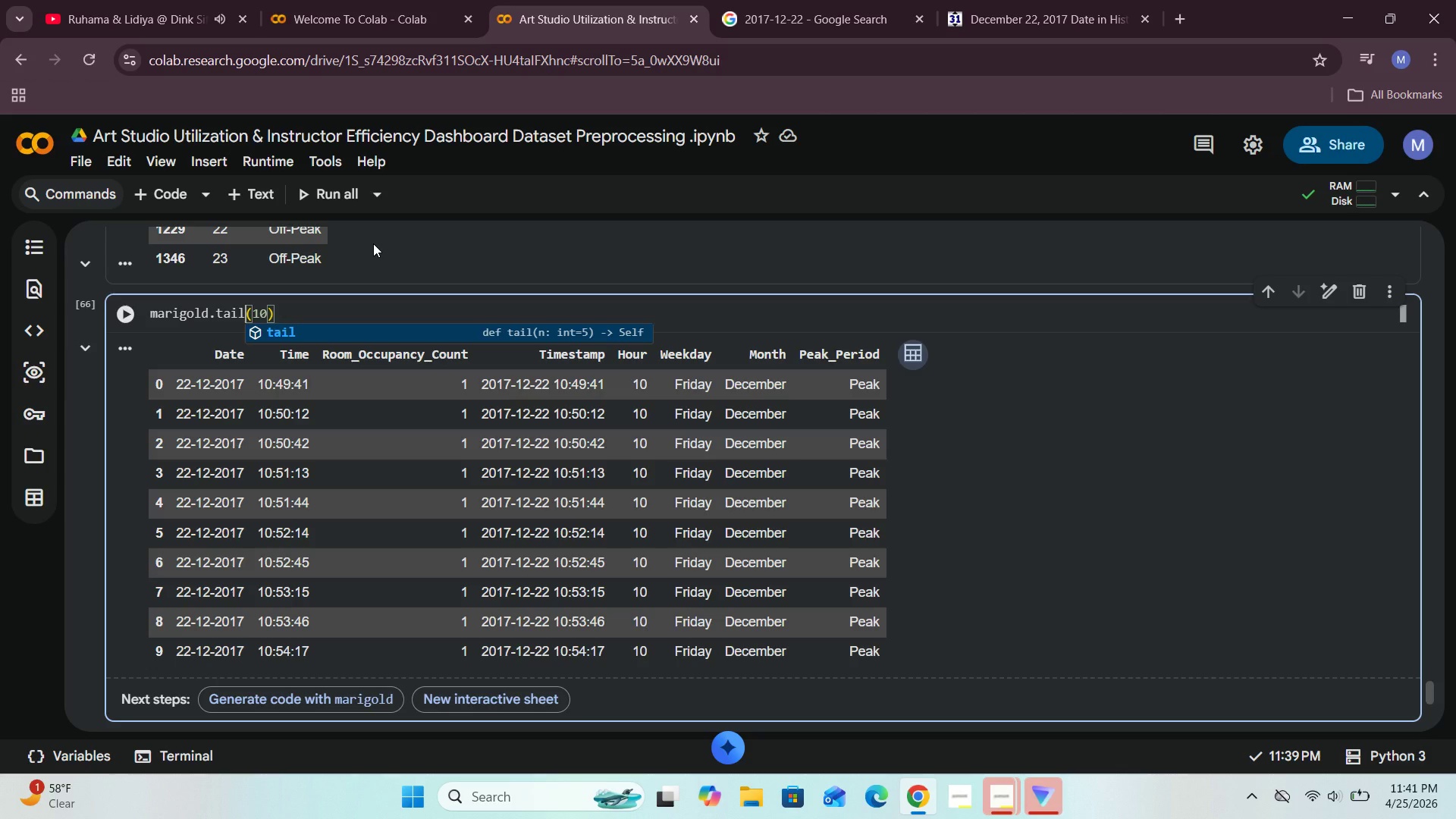 
left_click([302, 308])
 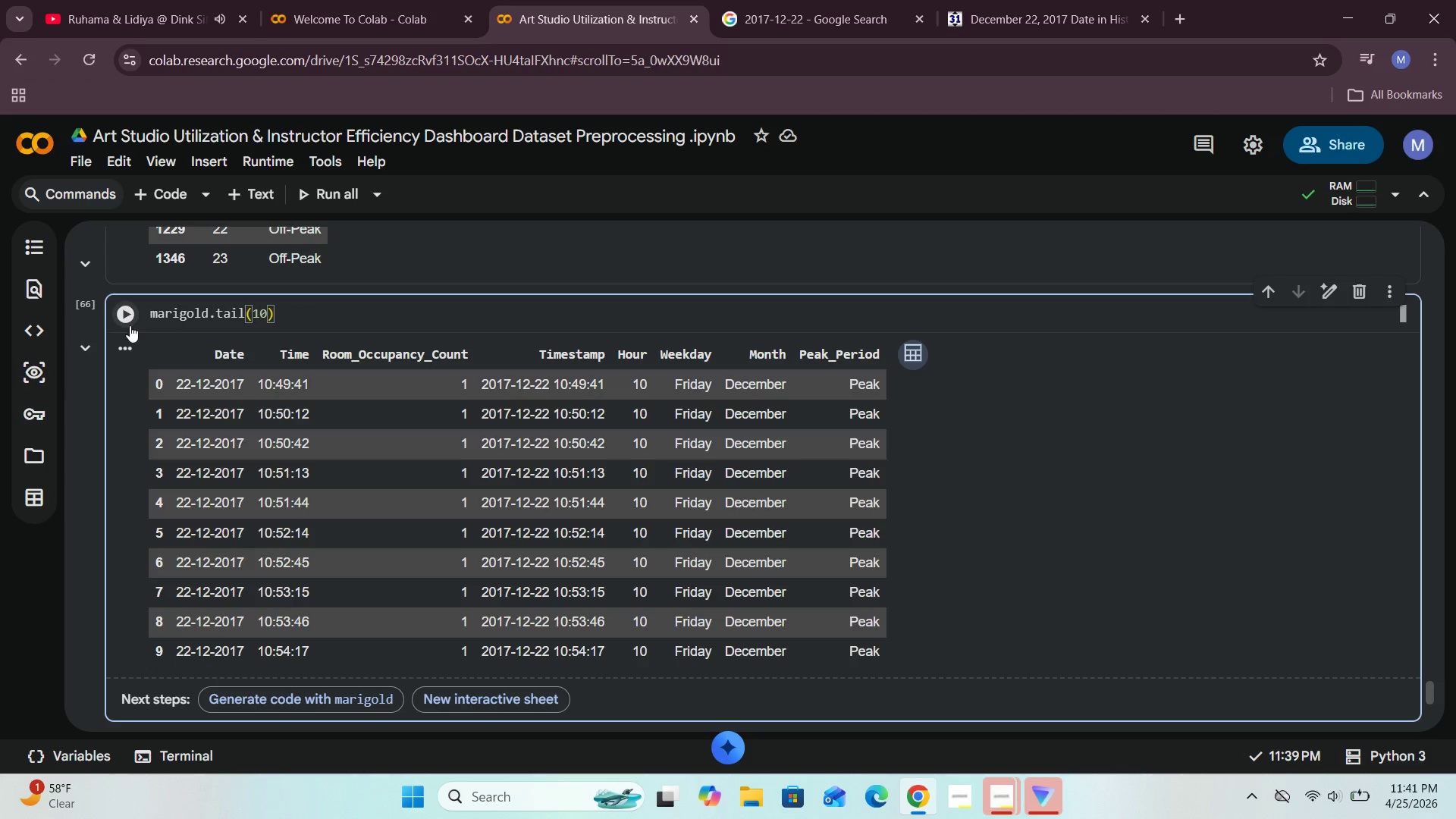 
left_click([129, 324])
 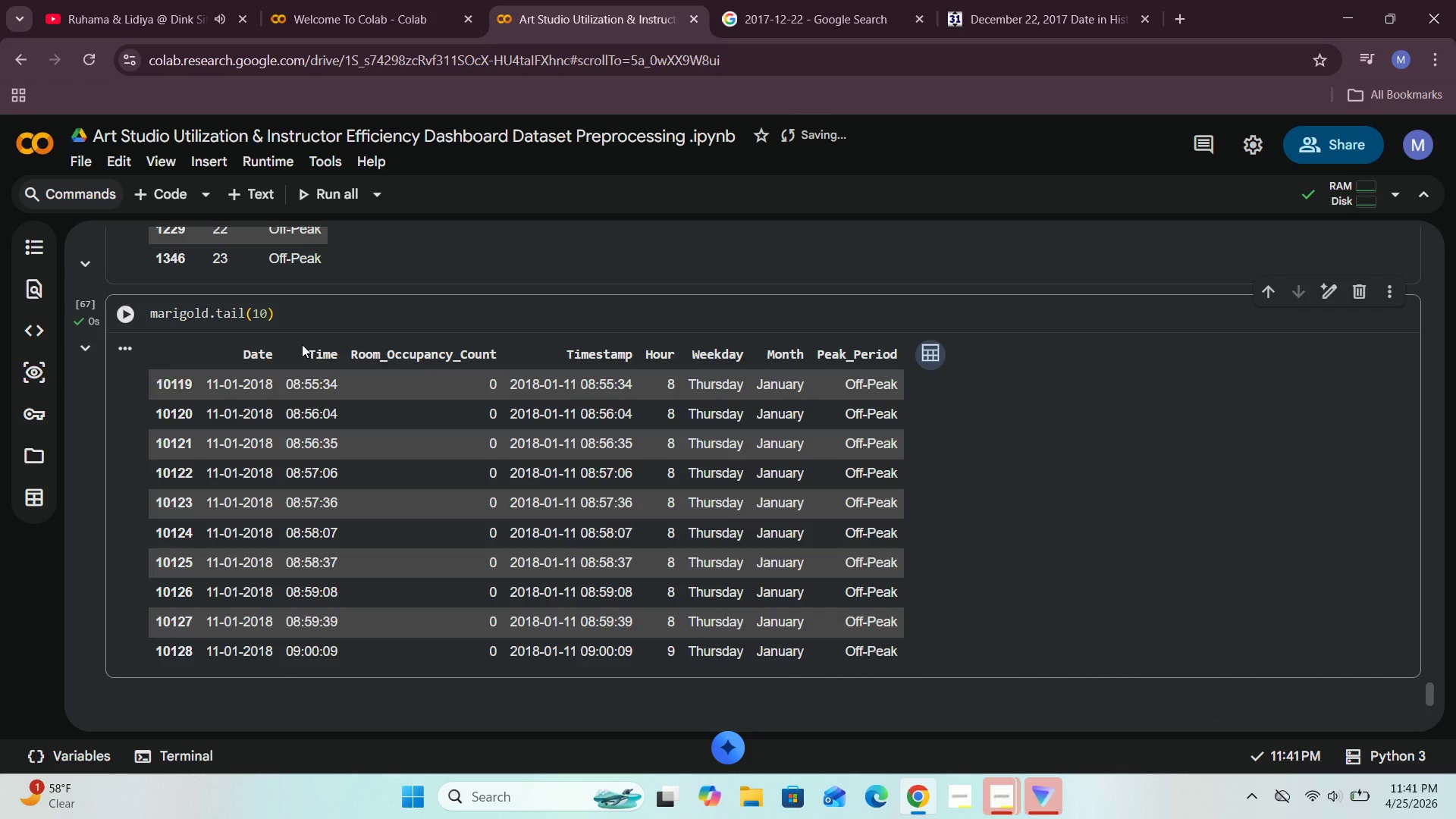 
wait(12.55)
 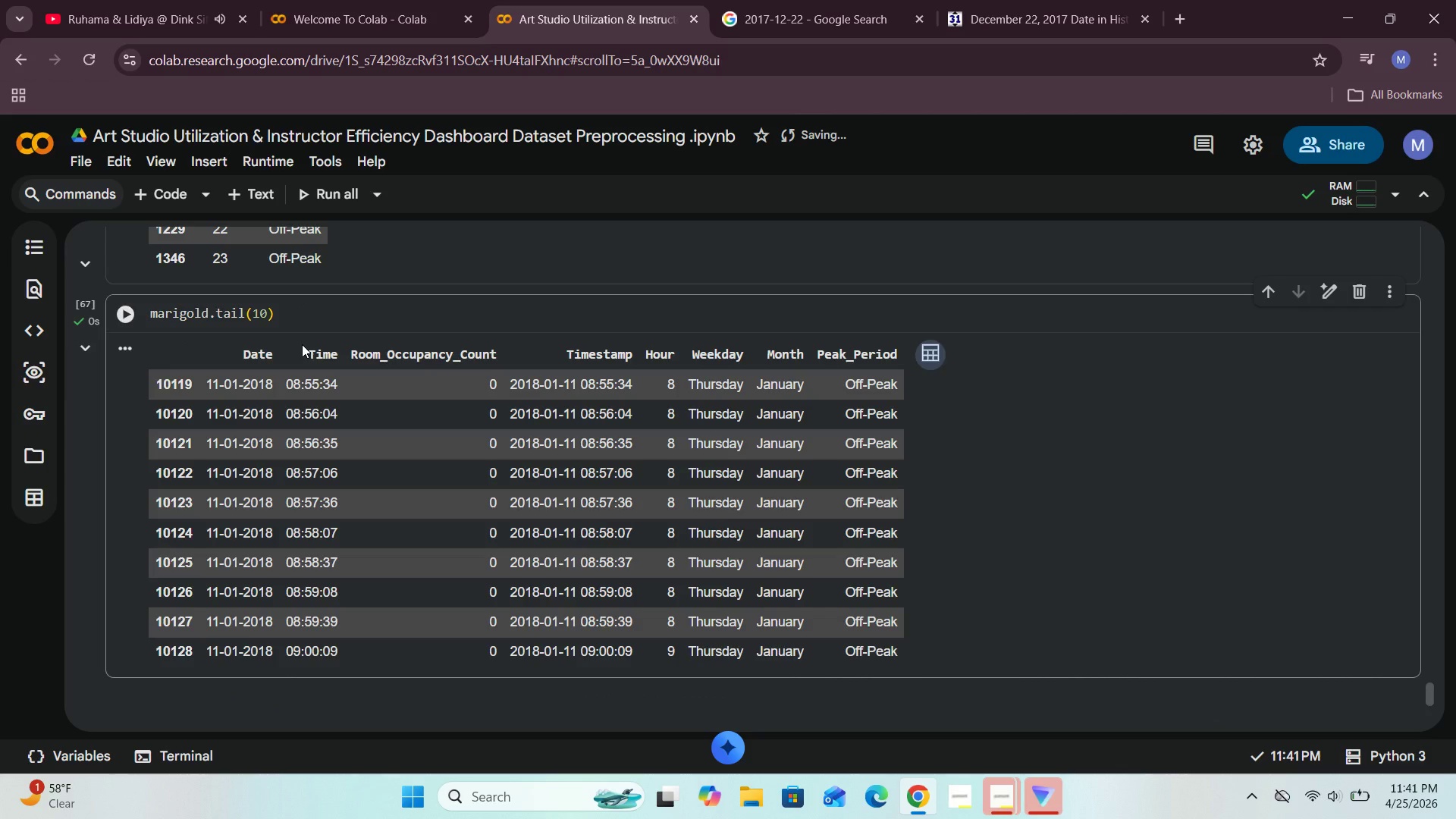 
scroll: coordinate [472, 369], scroll_direction: down, amount: 1.0
 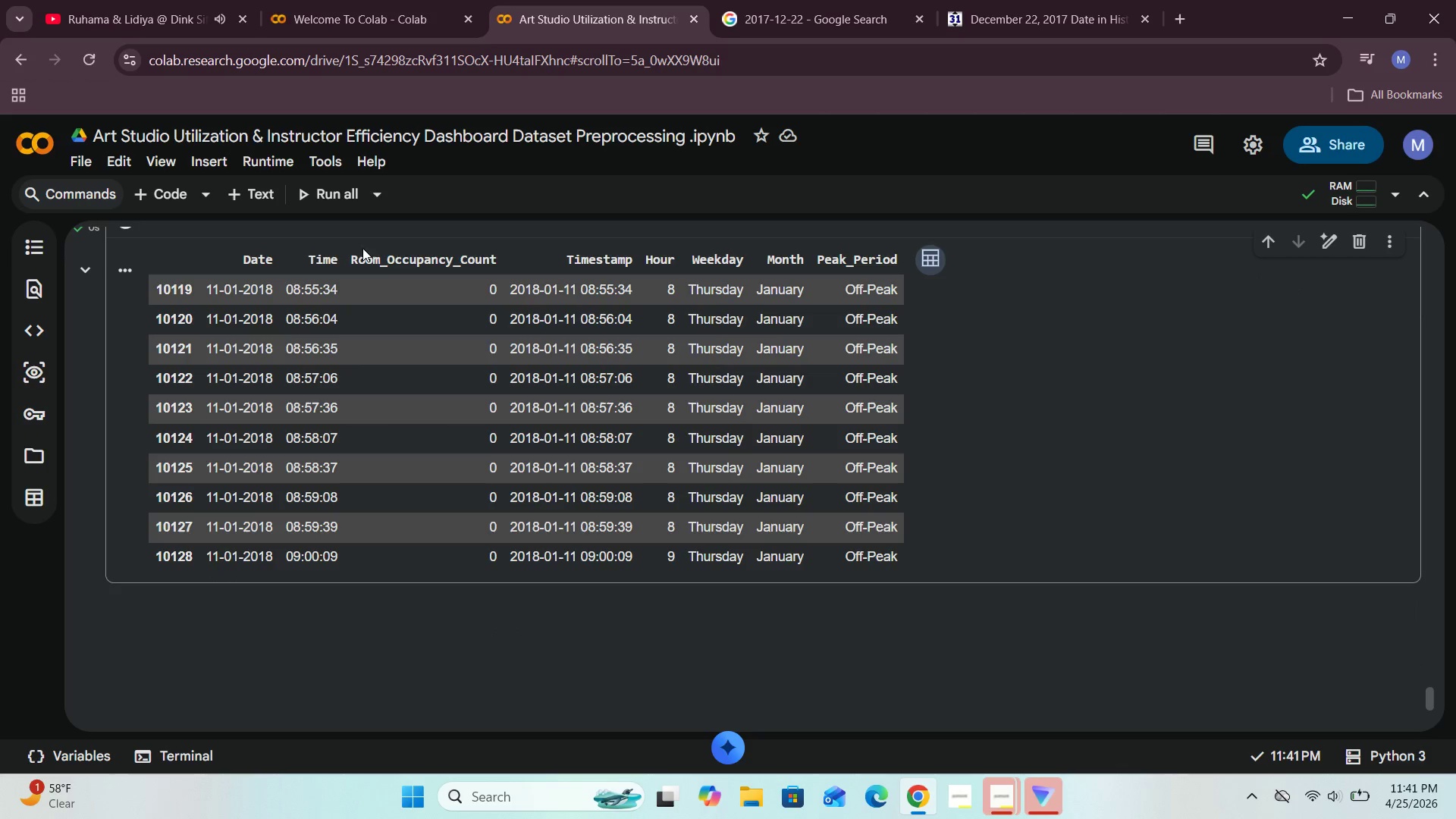 
scroll: coordinate [262, 315], scroll_direction: up, amount: 1.0
 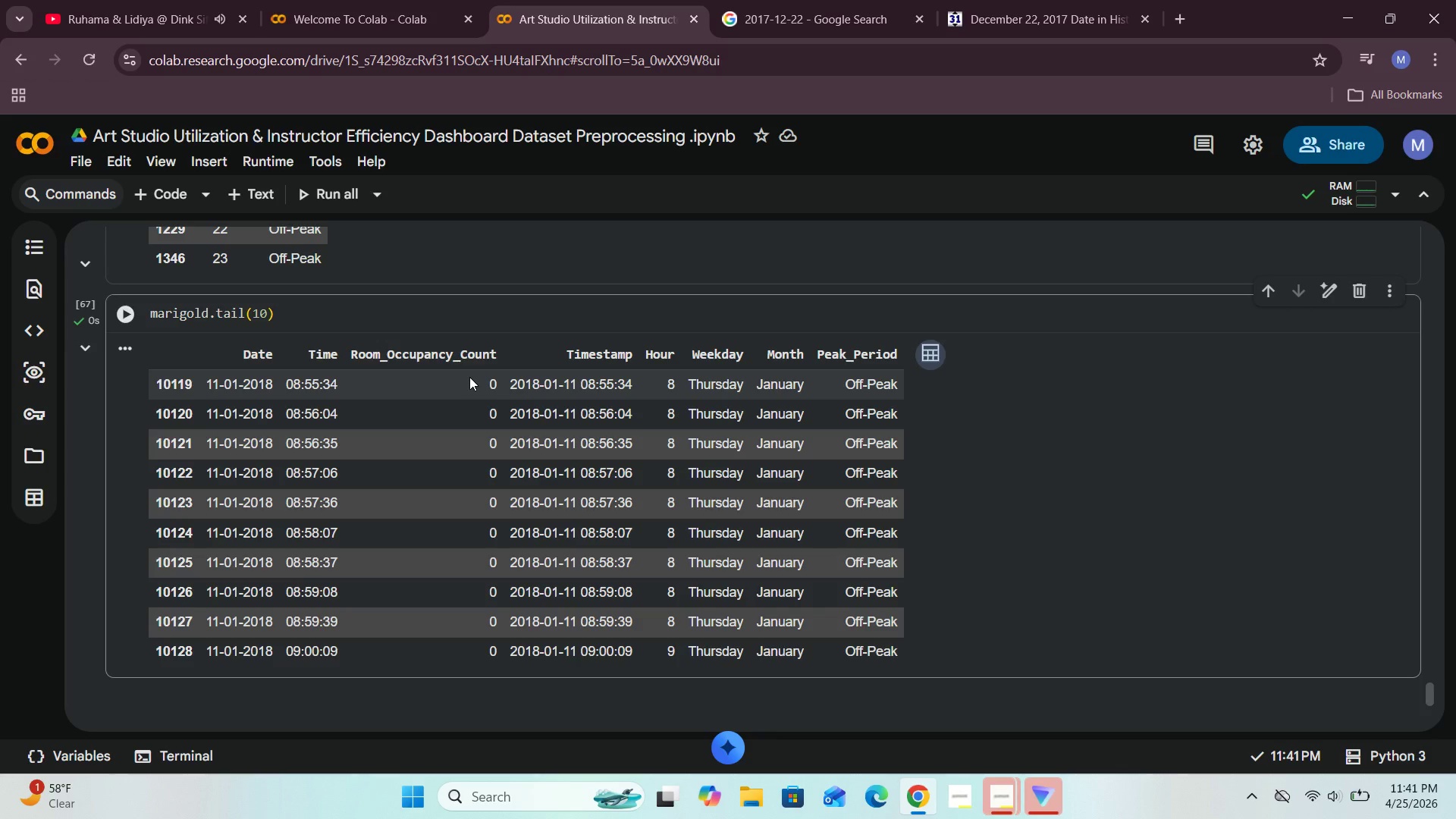 
wait(16.15)
 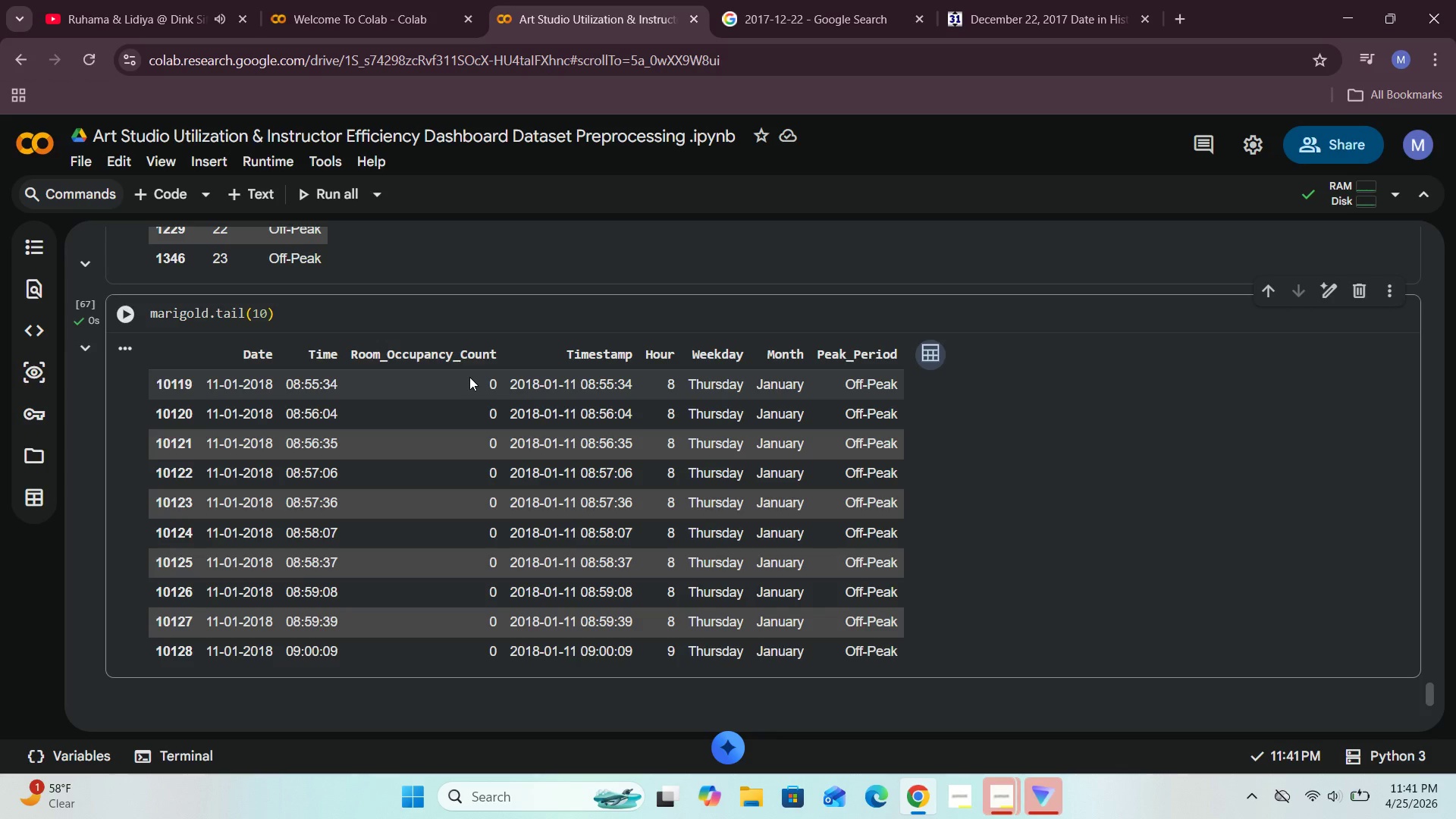 
mouse_move([993, 774])
 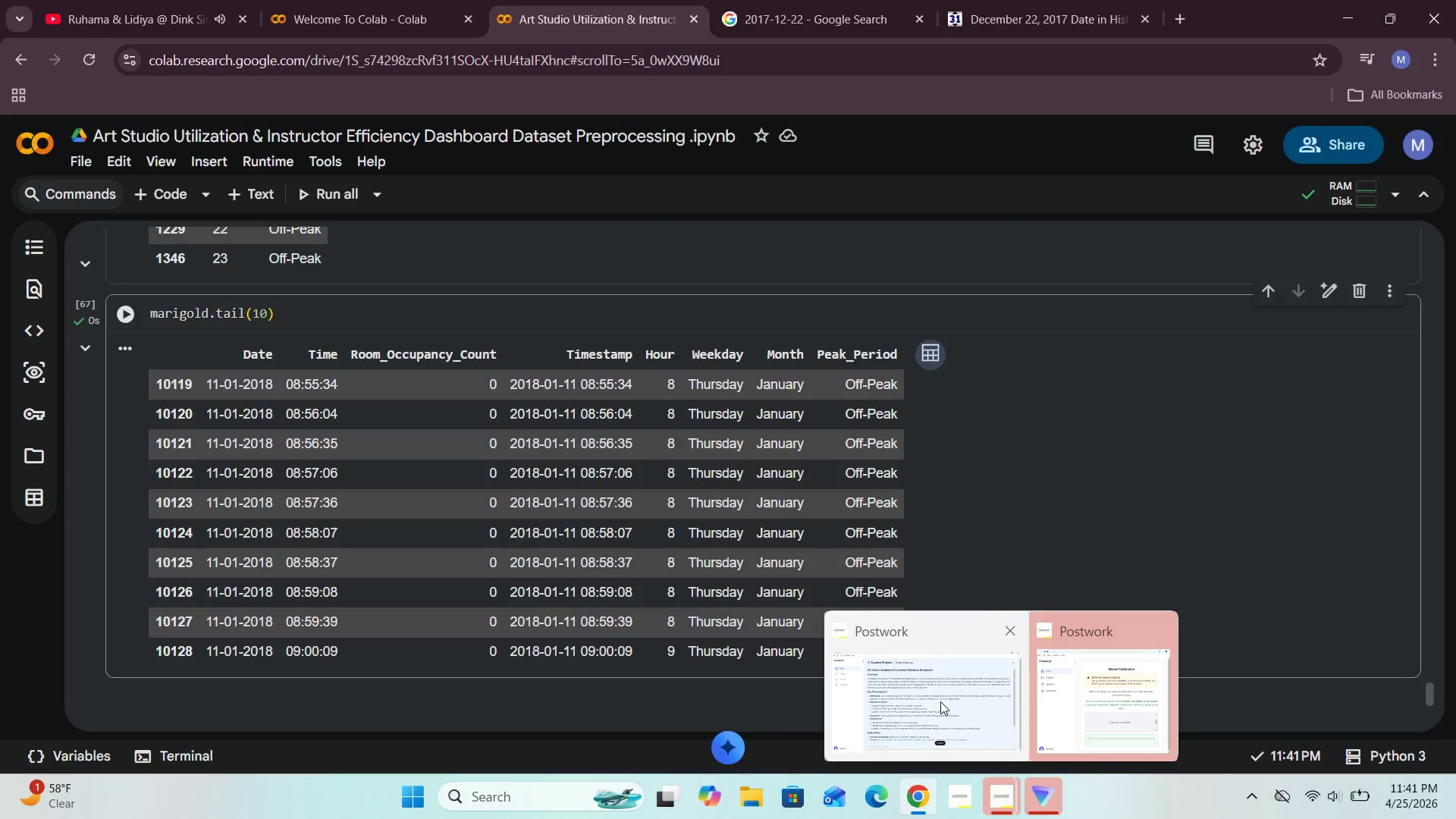 
left_click([940, 701])